 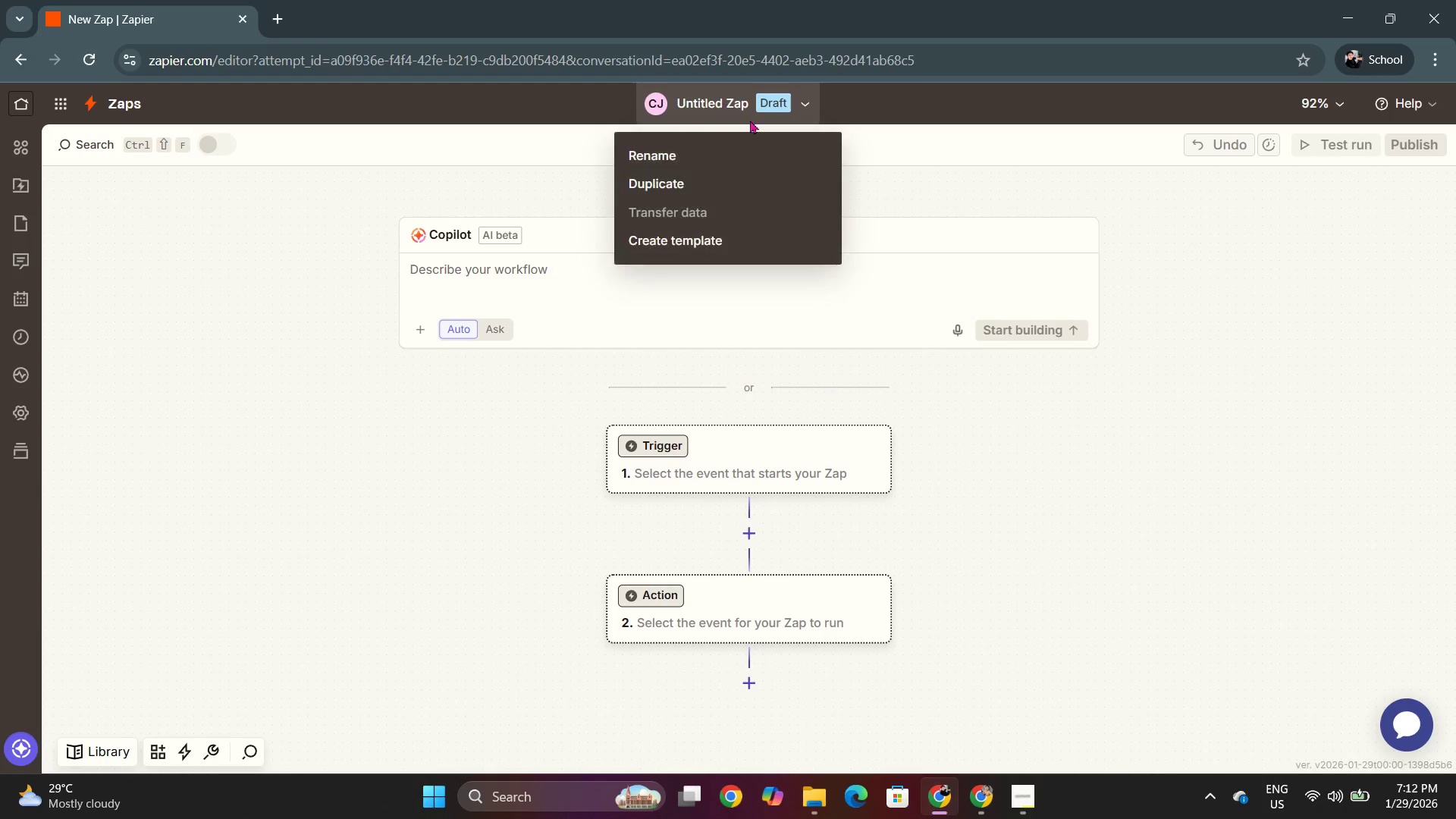 
left_click([725, 155])
 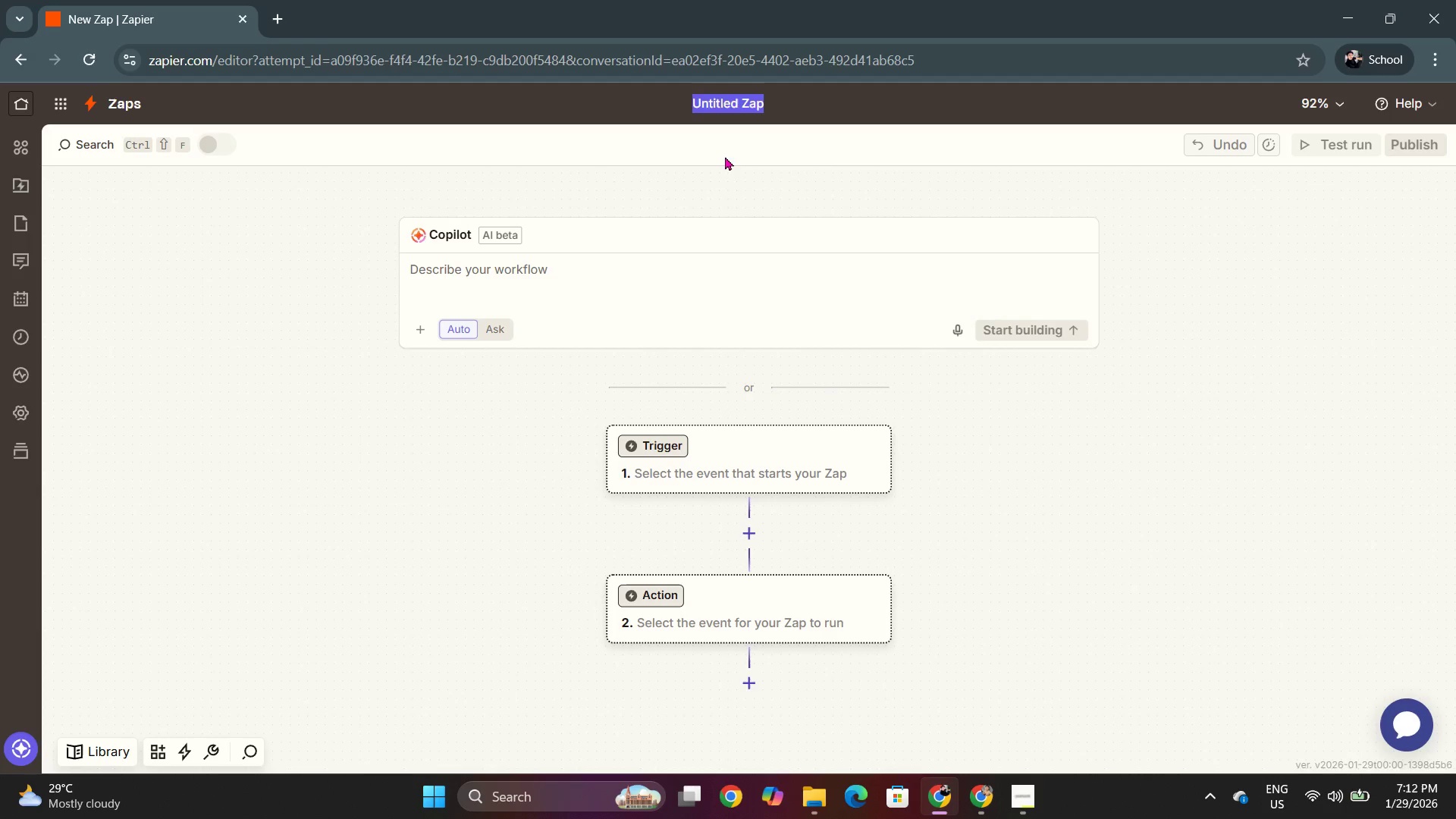 
key(Control+ControlLeft)
 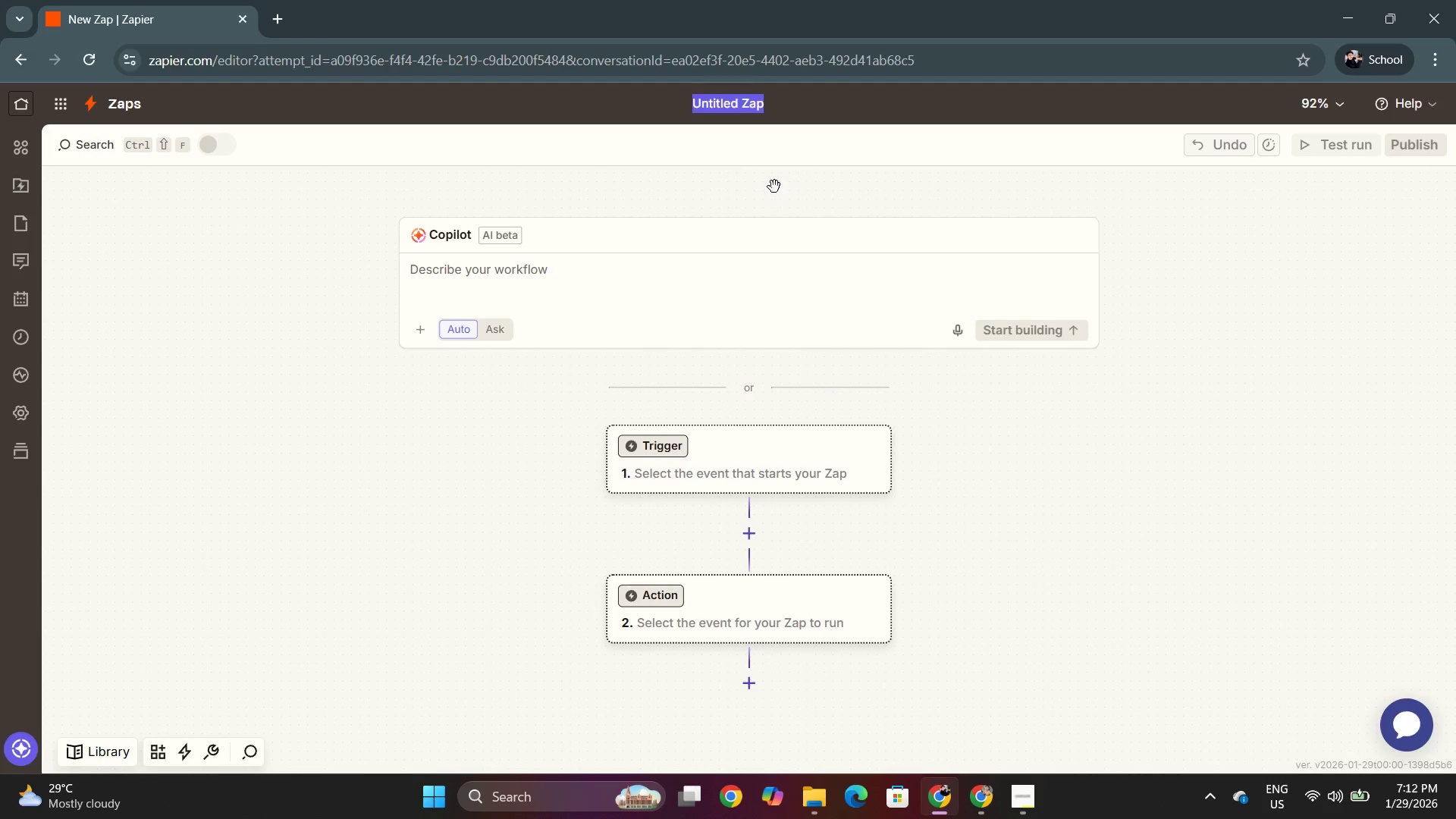 
key(Control+V)
 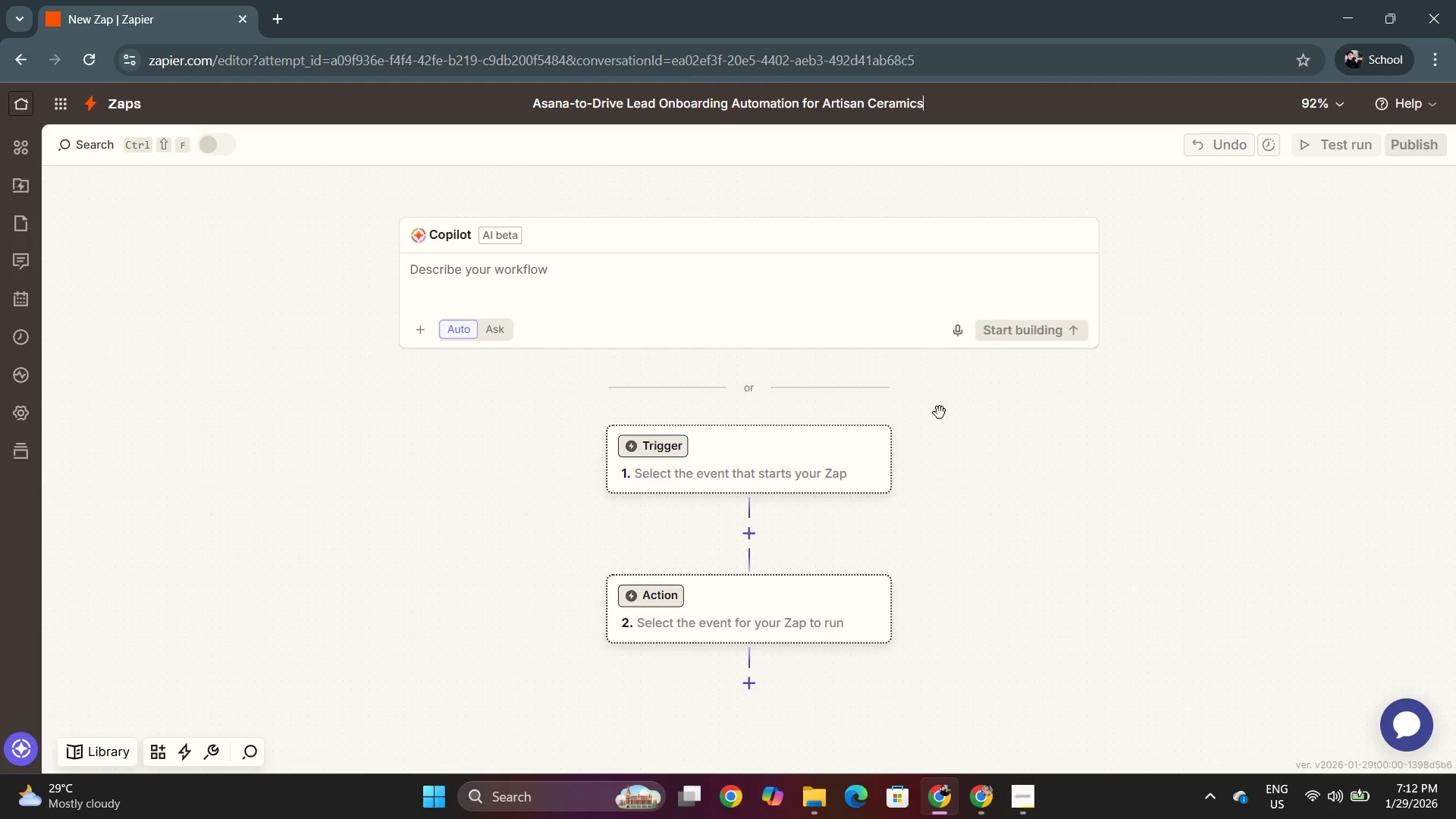 
scroll: coordinate [985, 441], scroll_direction: down, amount: 2.0
 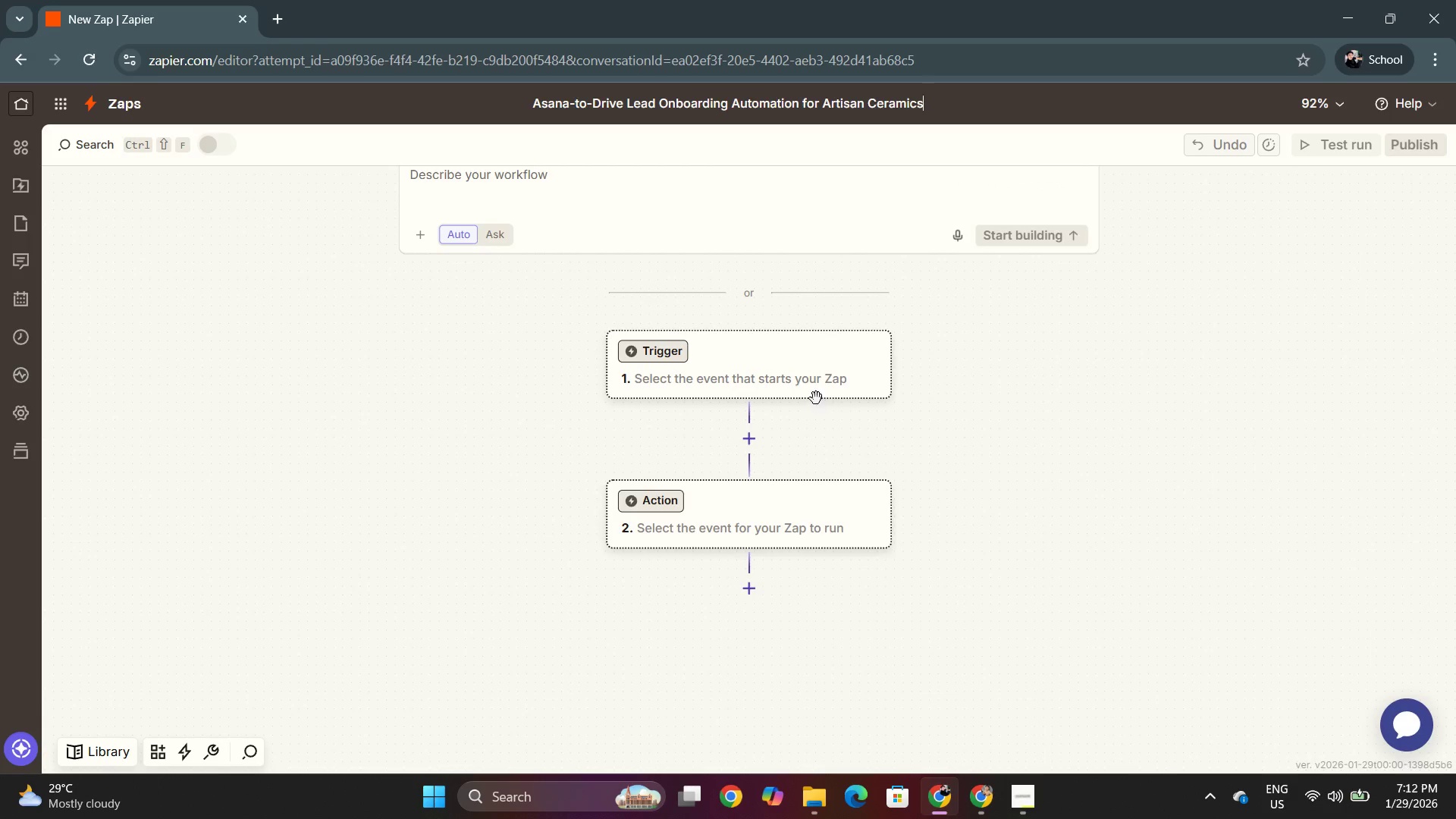 
left_click([806, 381])
 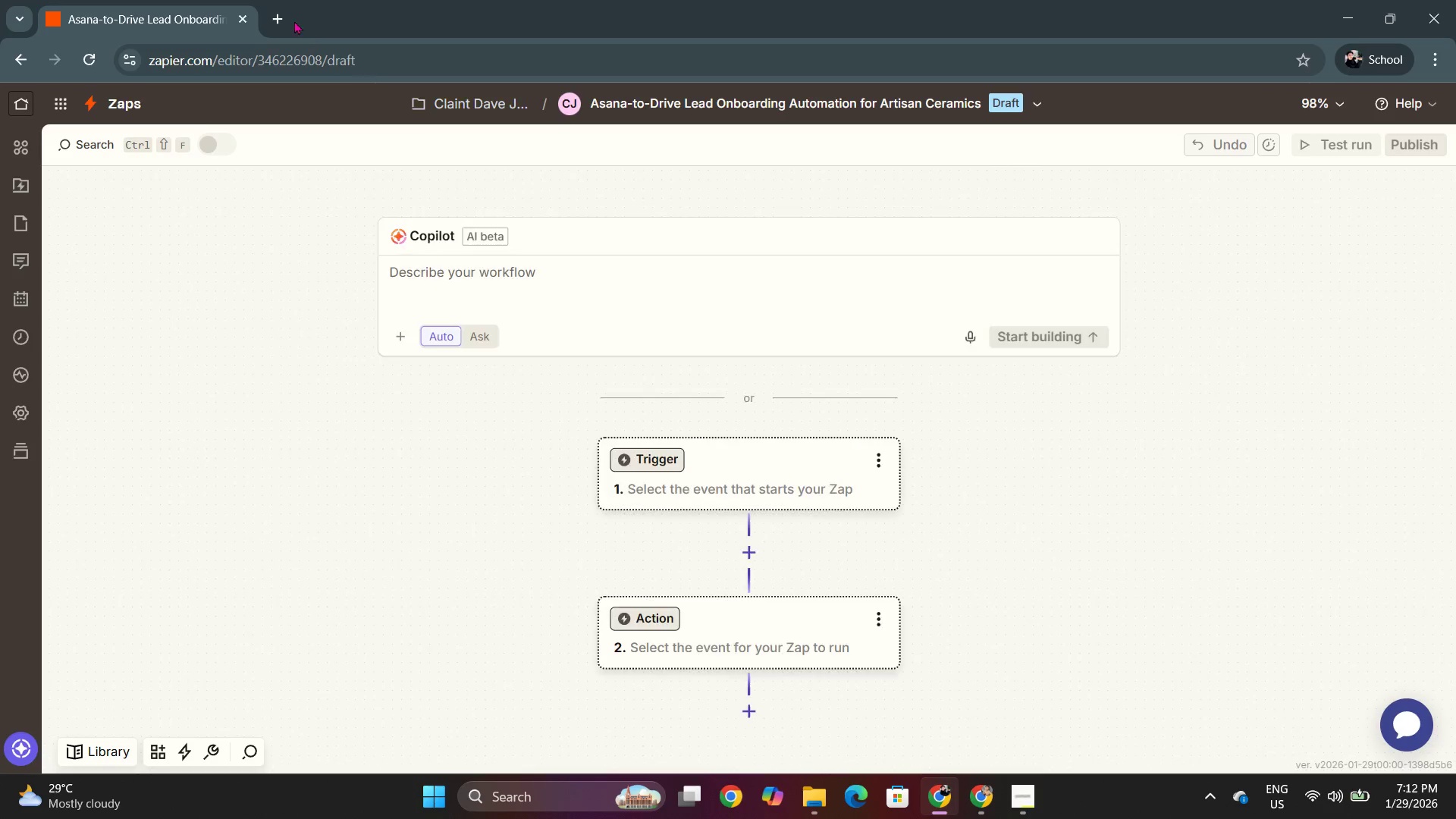 
type(asana.com)
 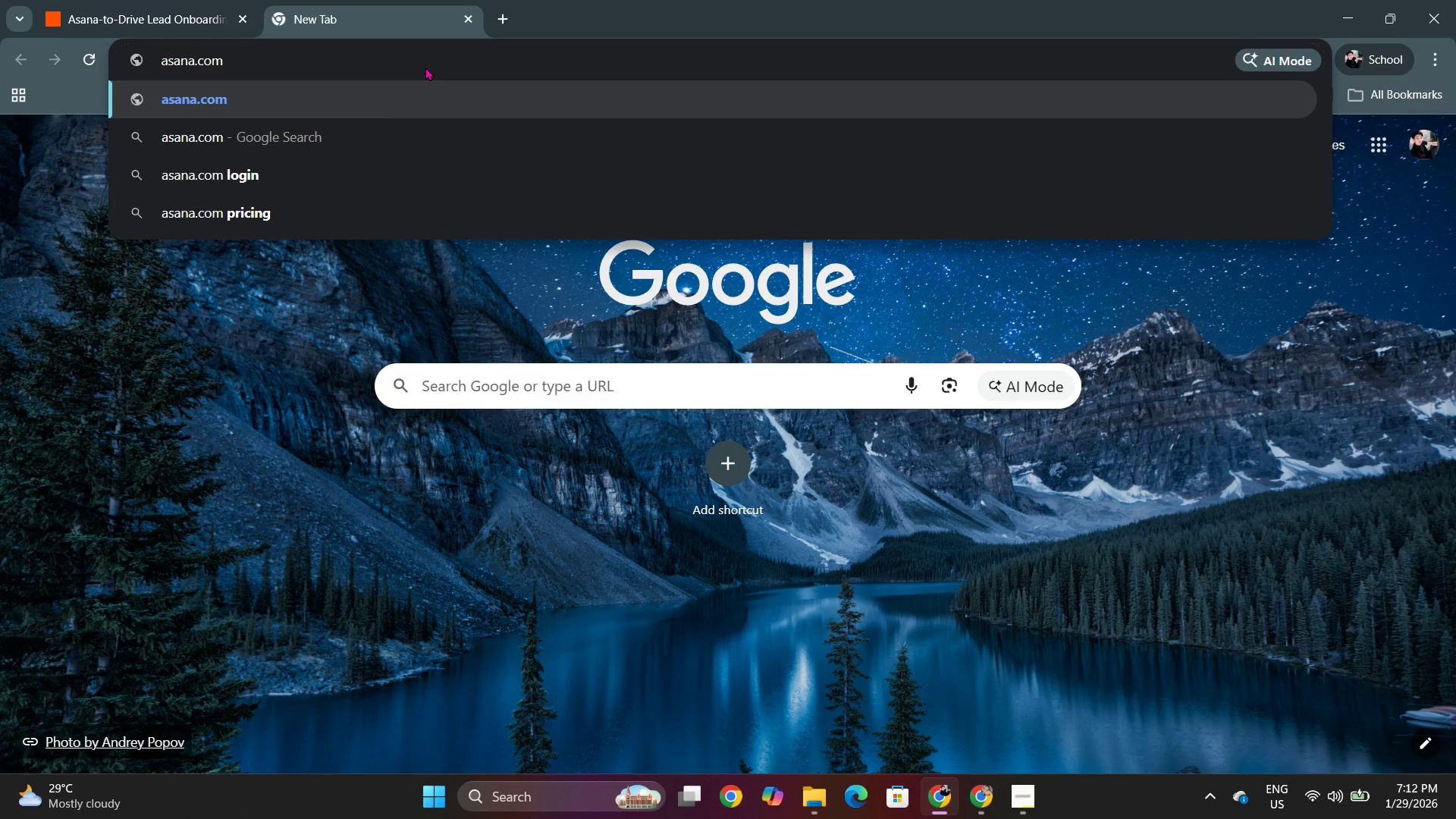 
key(Enter)
 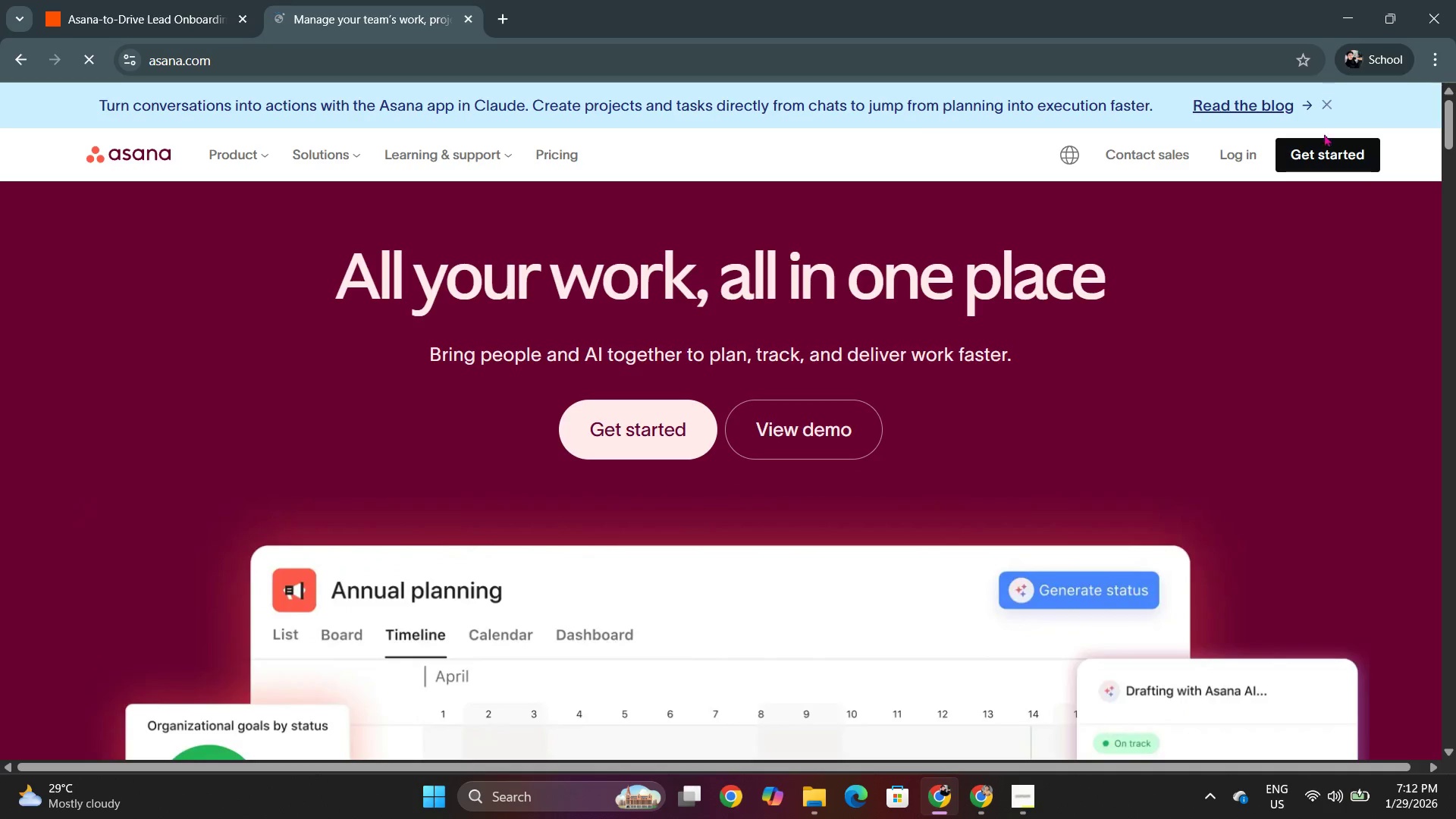 
left_click([1246, 153])
 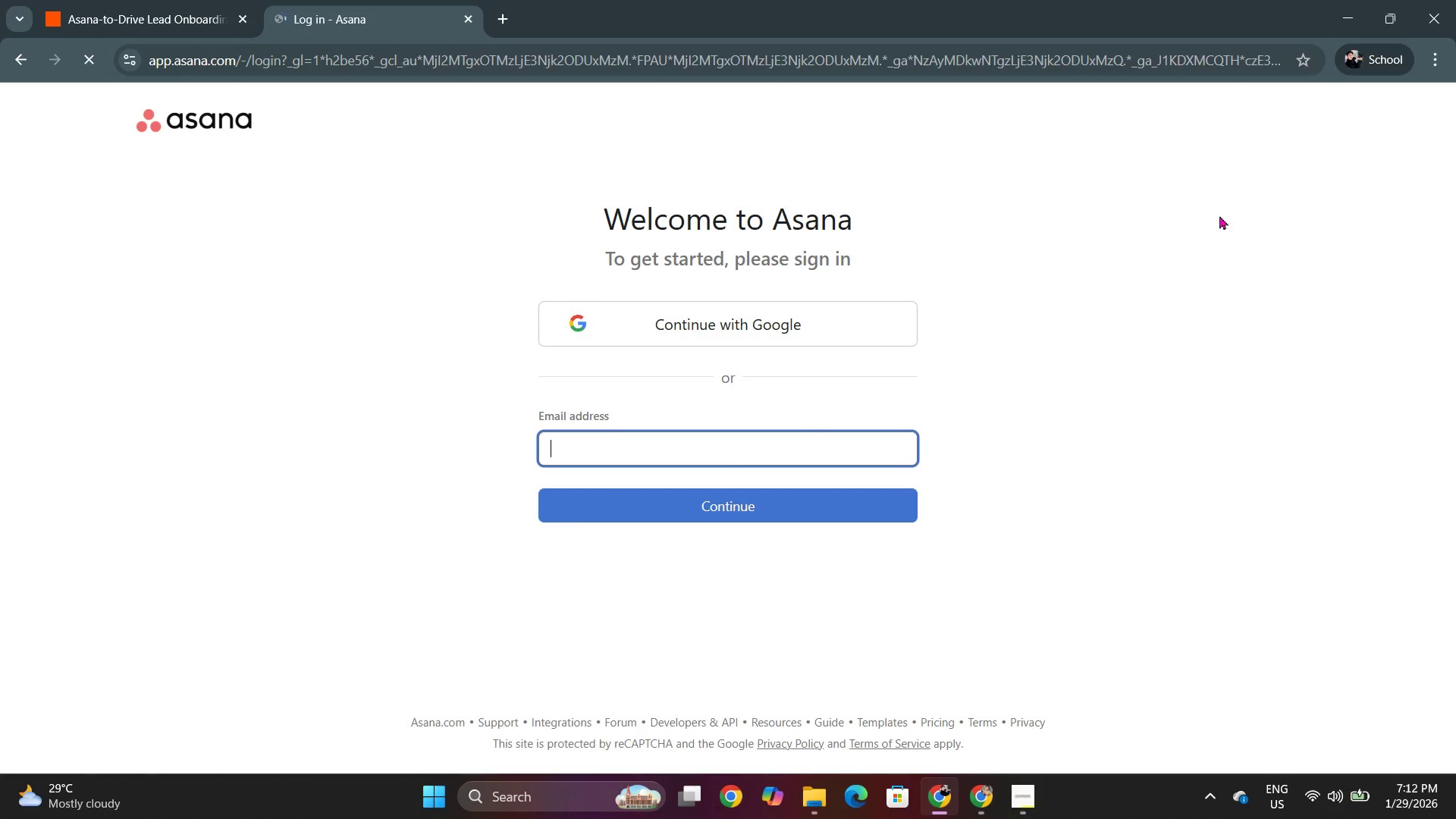 
left_click([753, 318])
 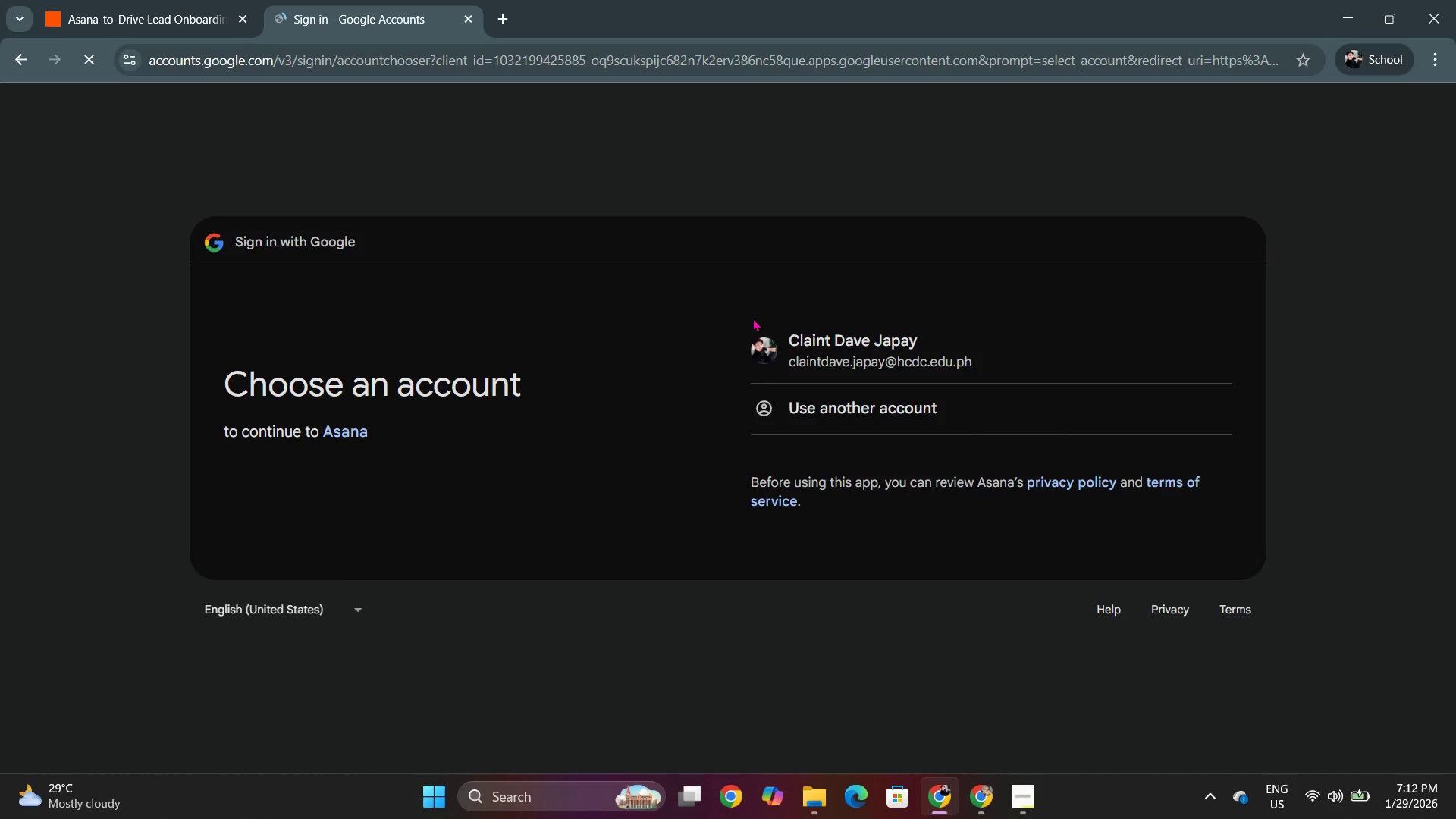 
left_click([848, 364])
 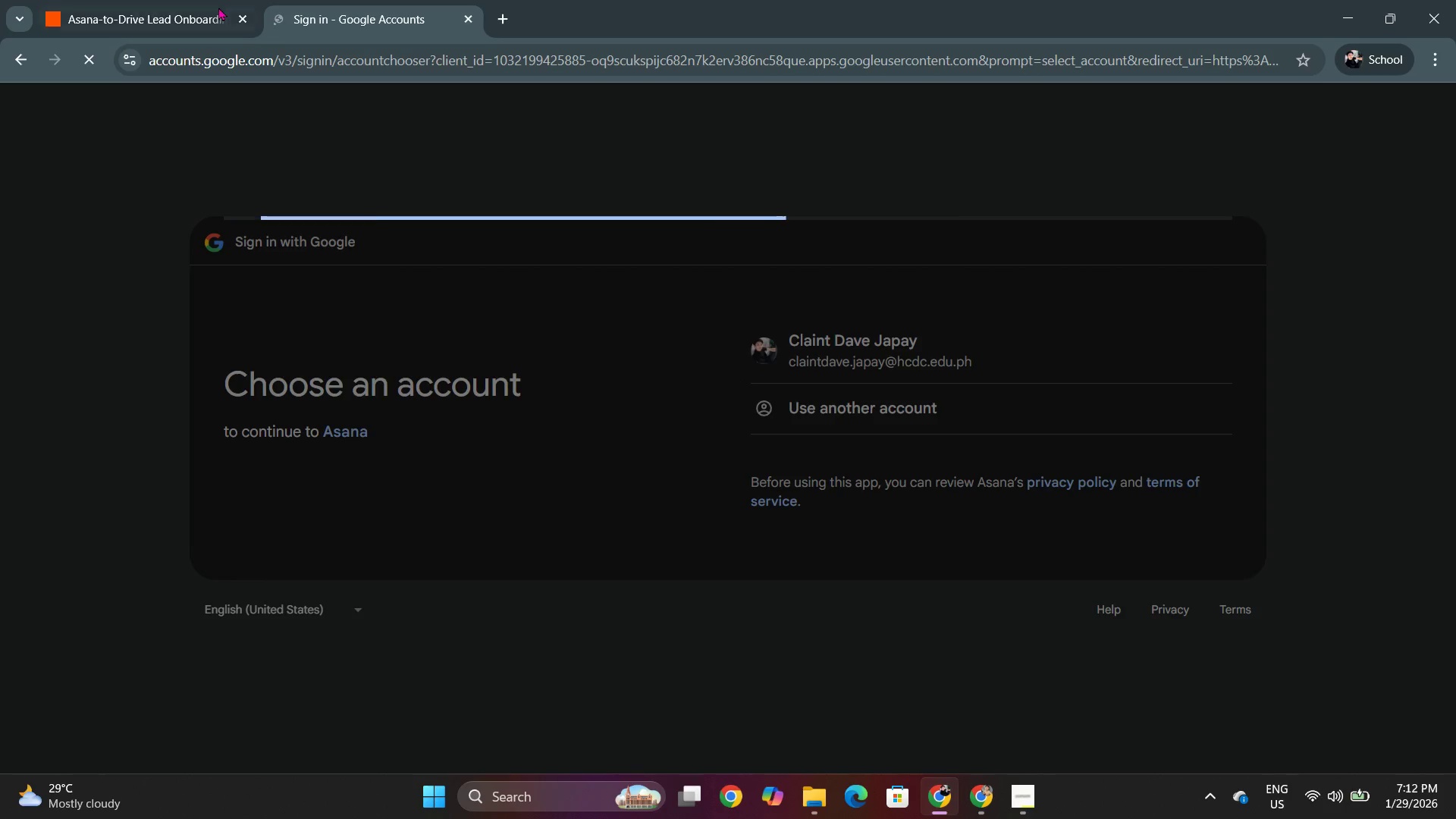 
left_click([204, 0])
 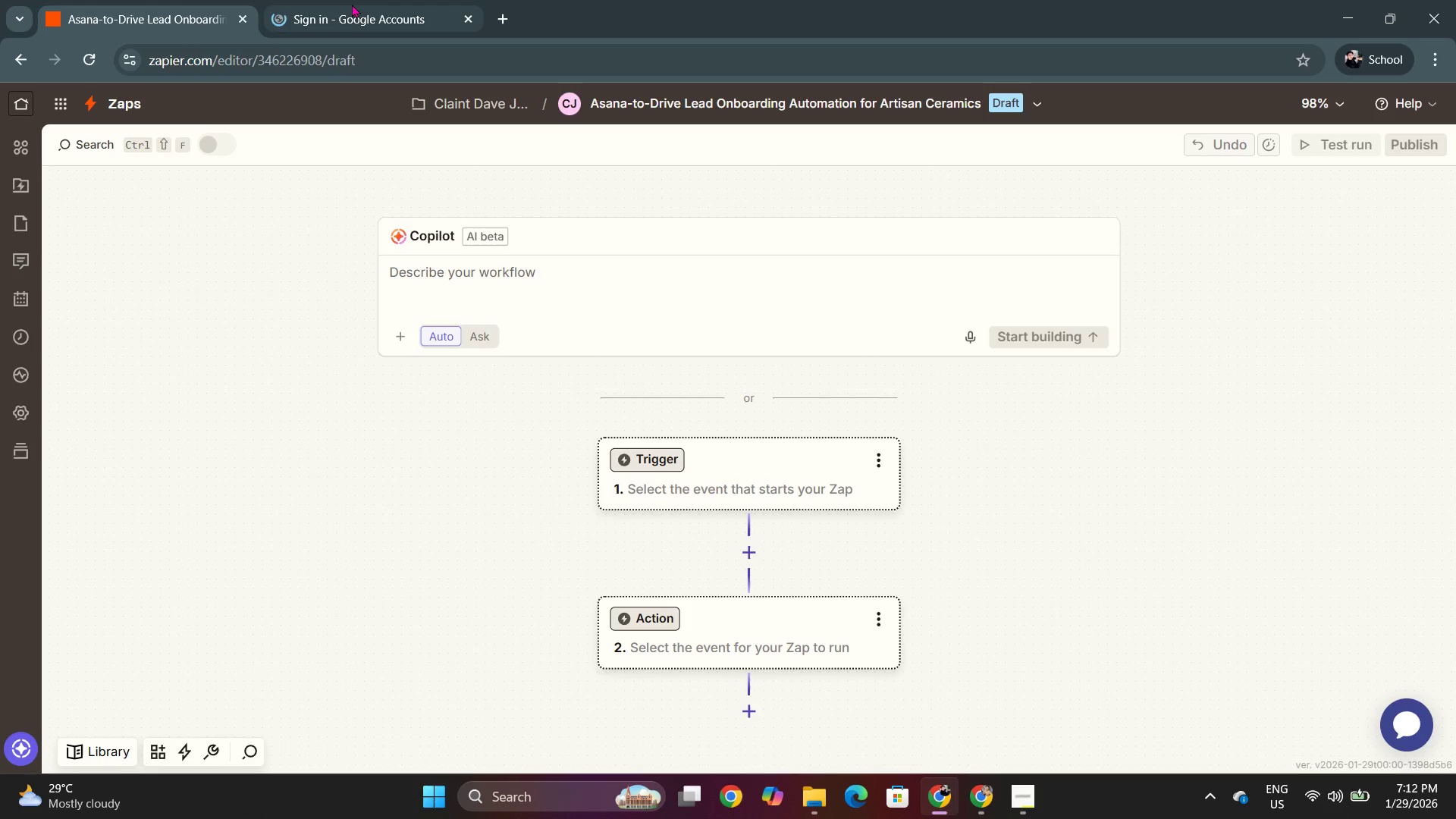 
left_click([352, 4])
 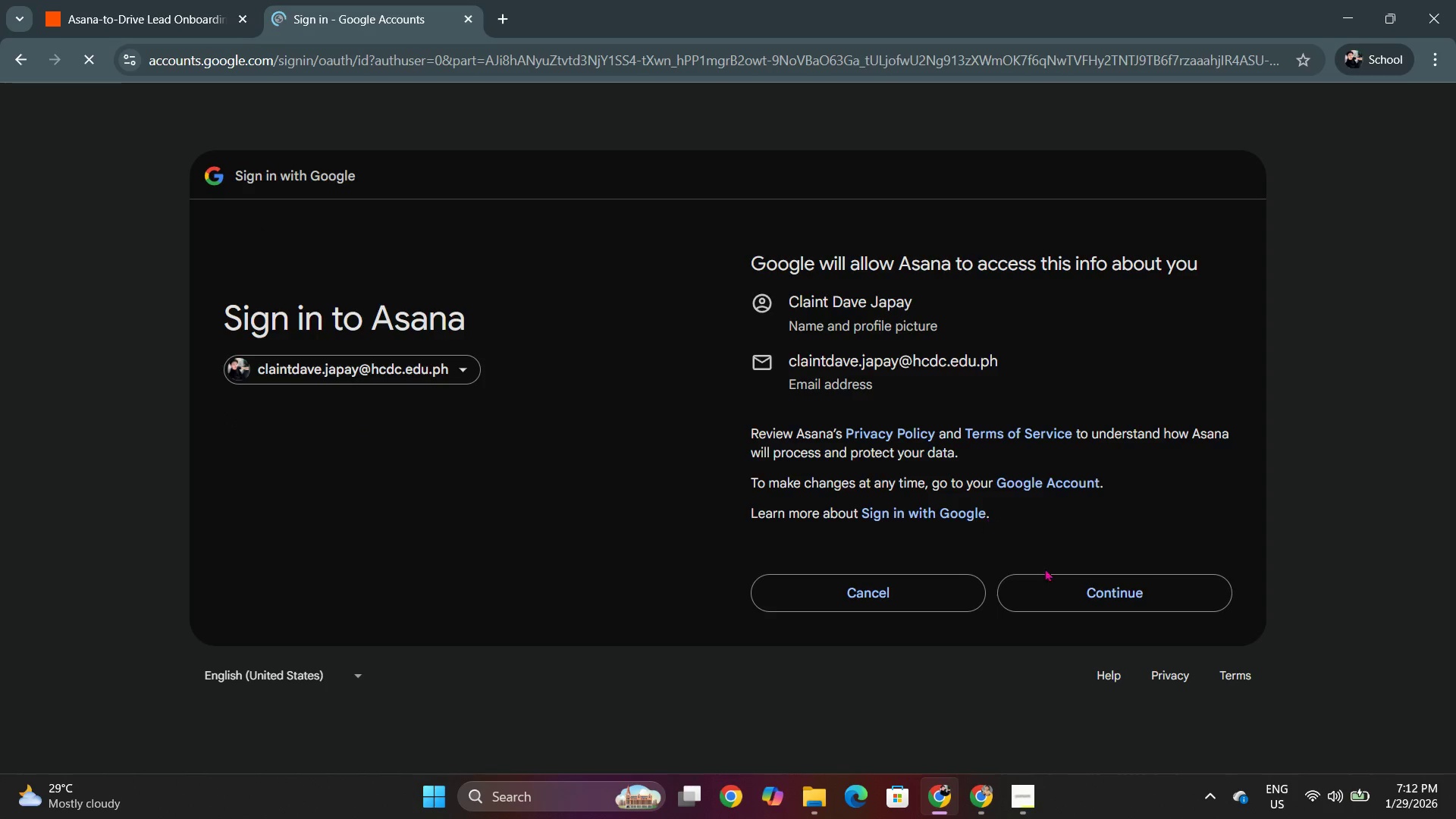 
left_click([1079, 589])
 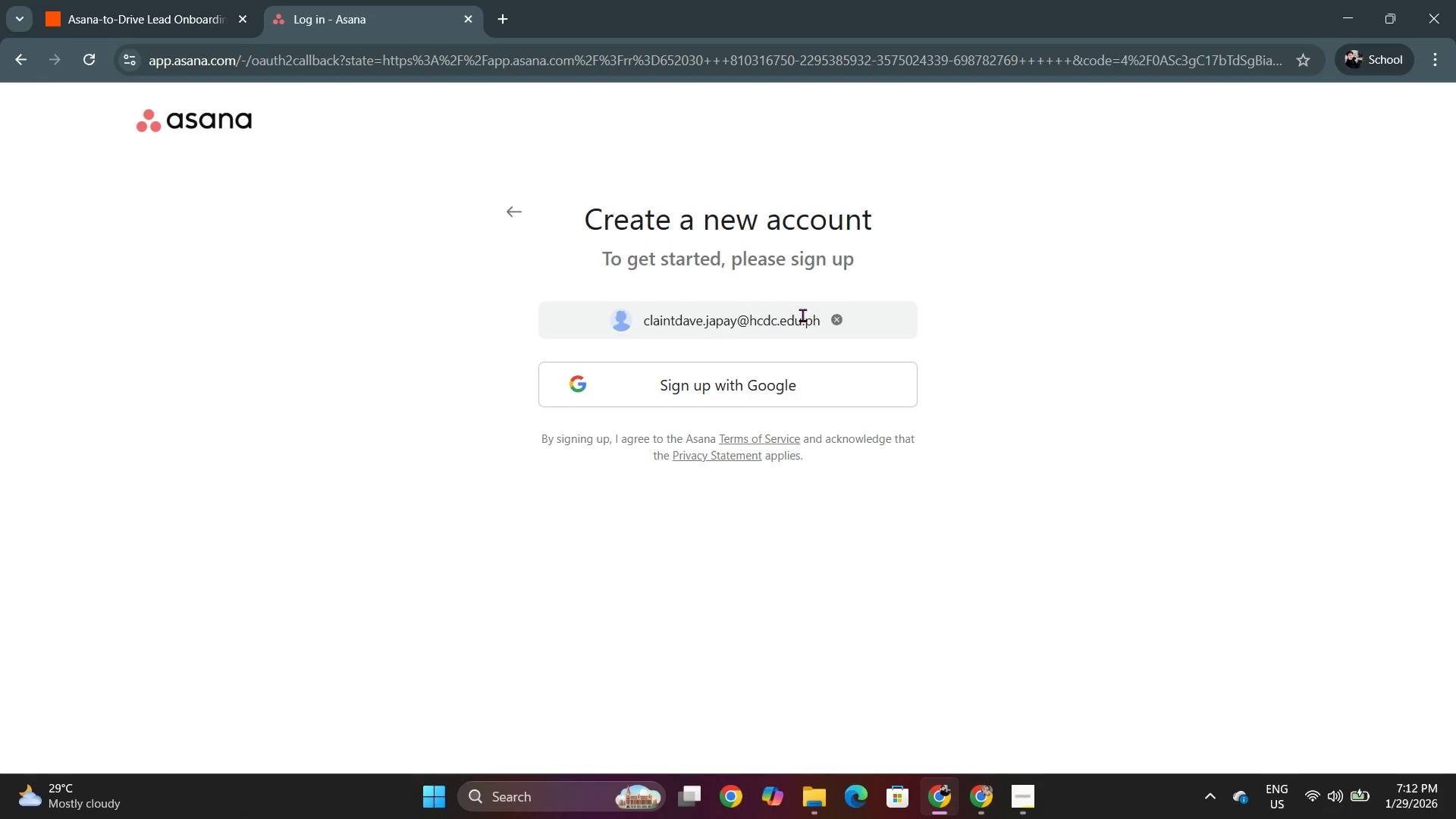 
wait(10.05)
 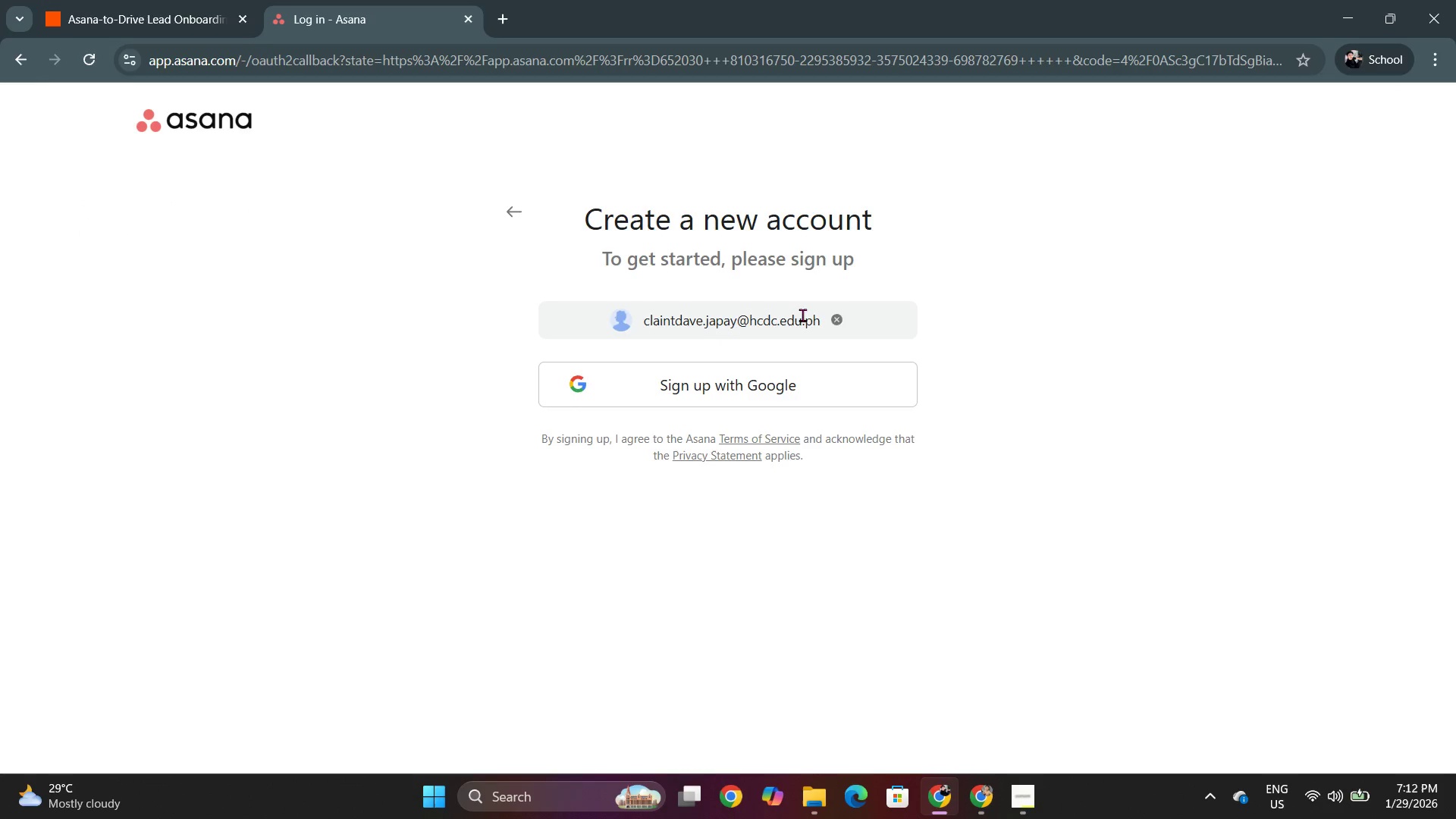 
left_click([701, 387])
 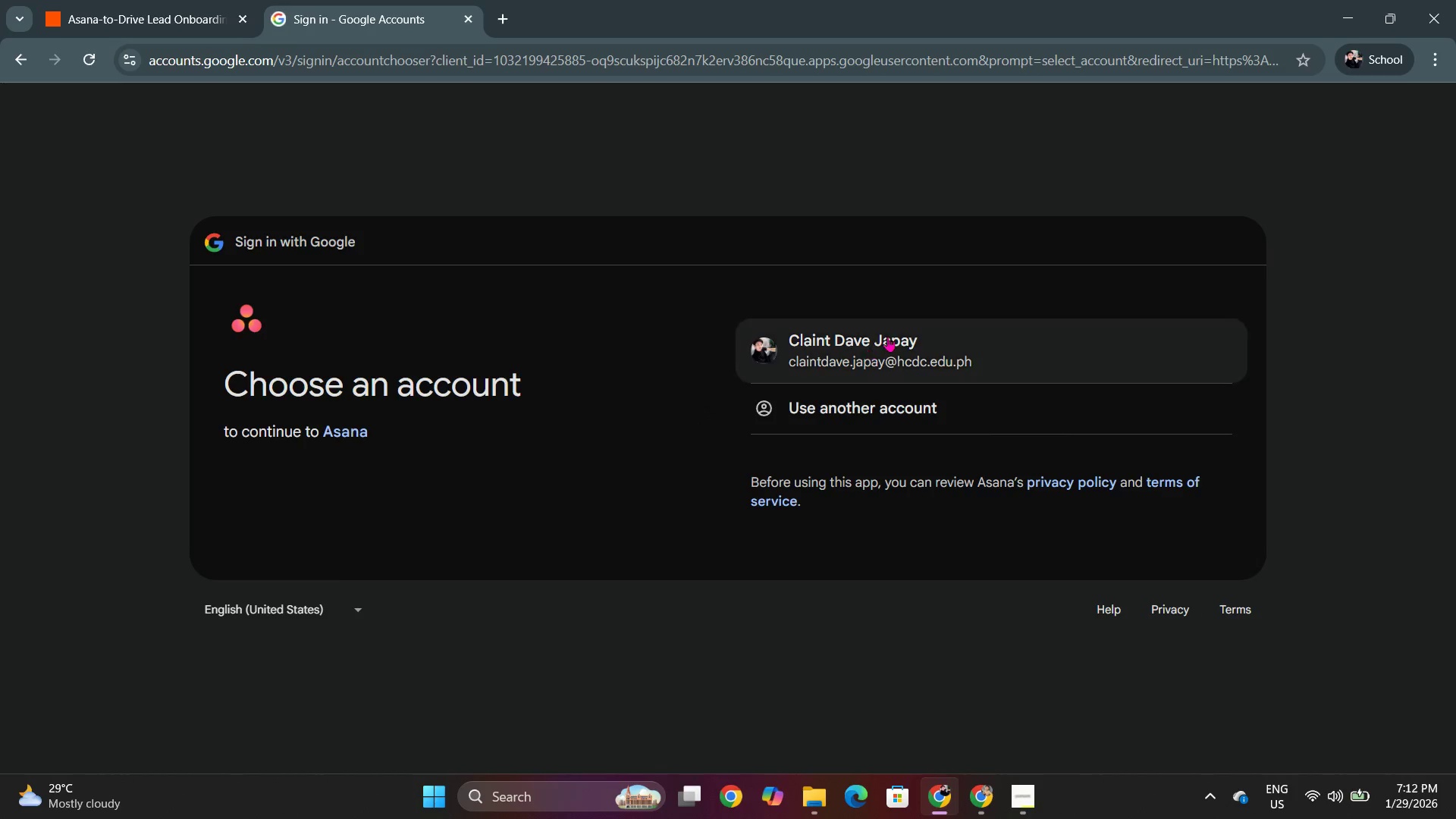 
left_click([887, 336])
 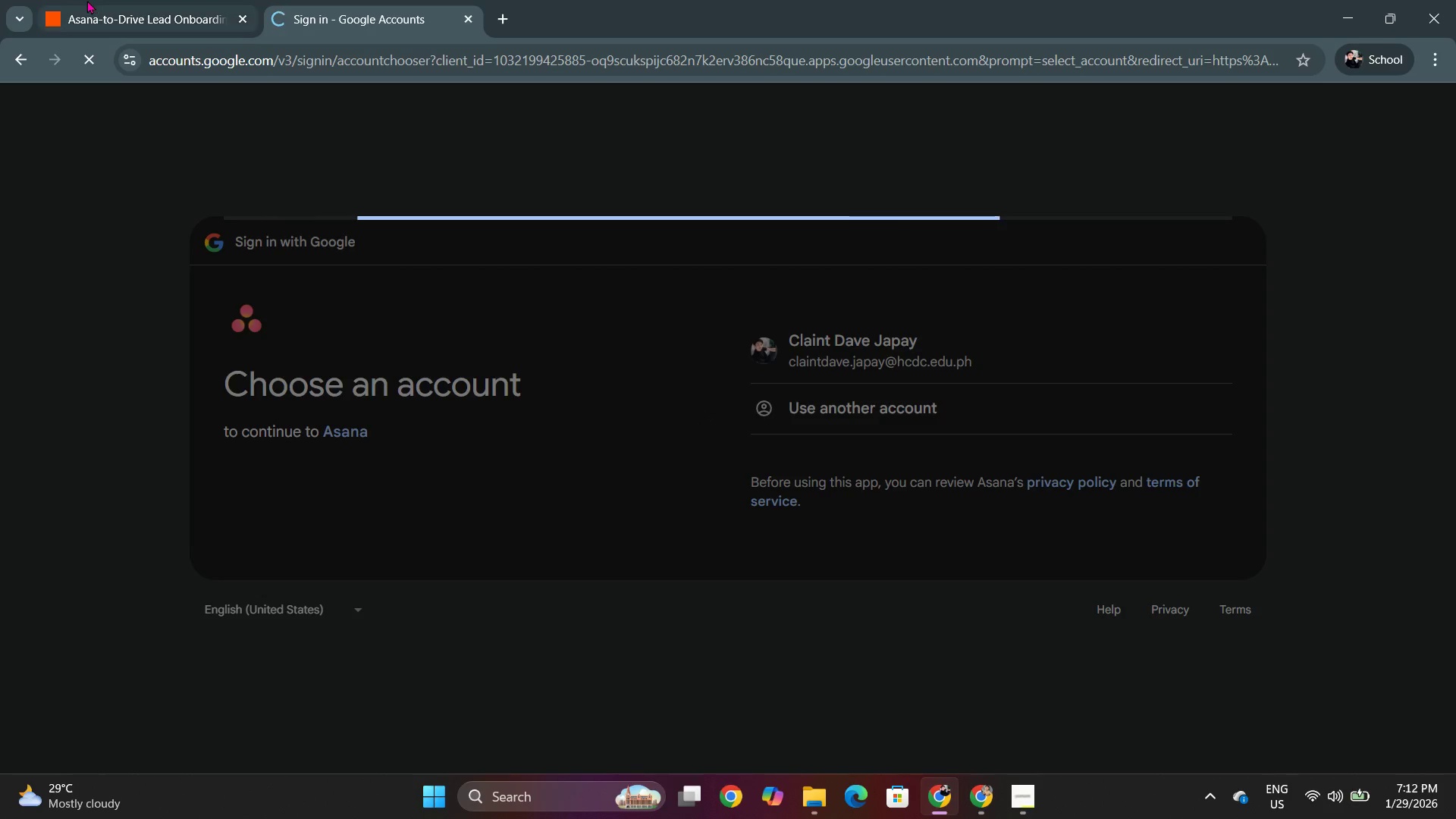 
mouse_move([153, 12])
 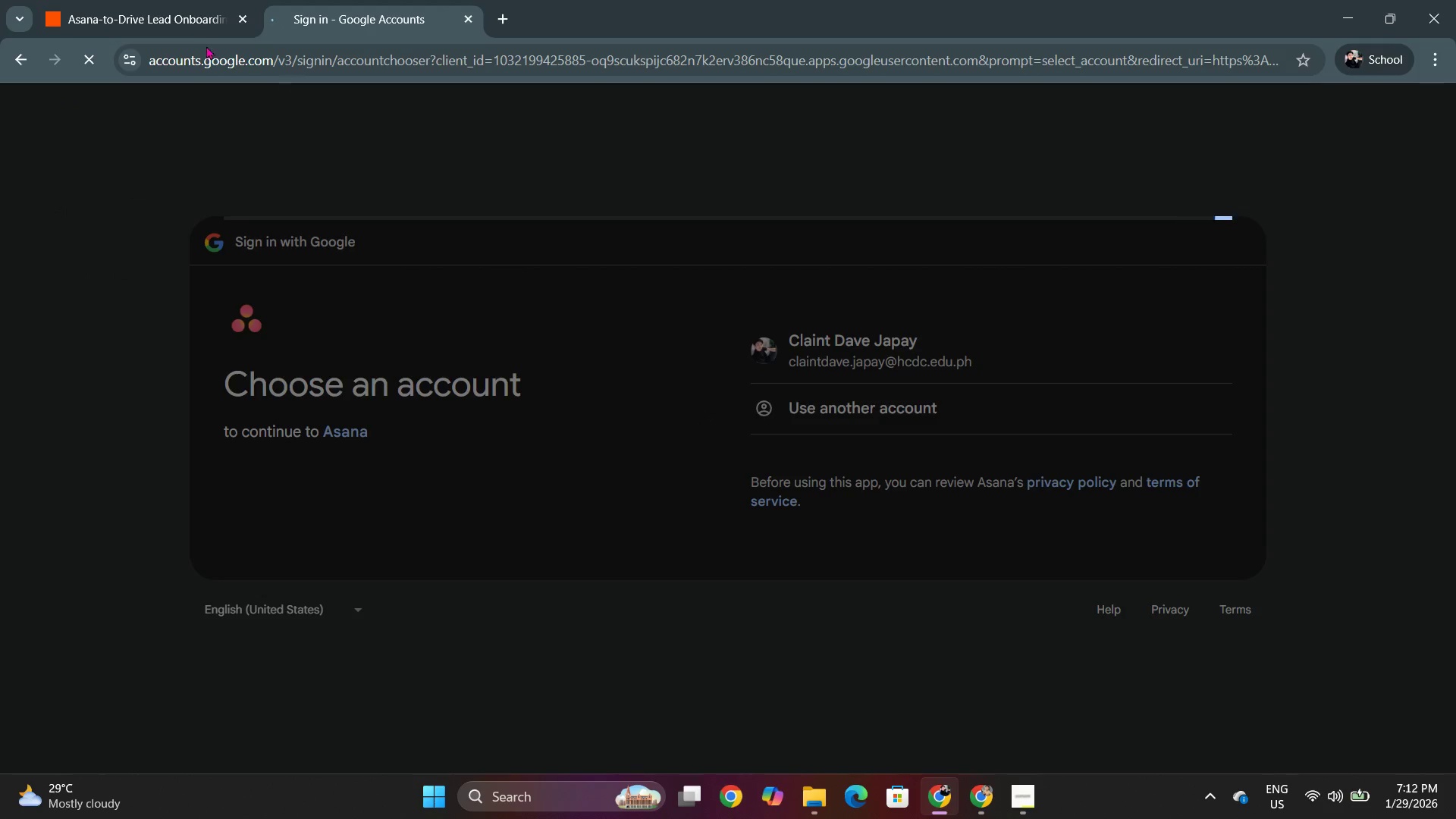 
left_click([163, 20])
 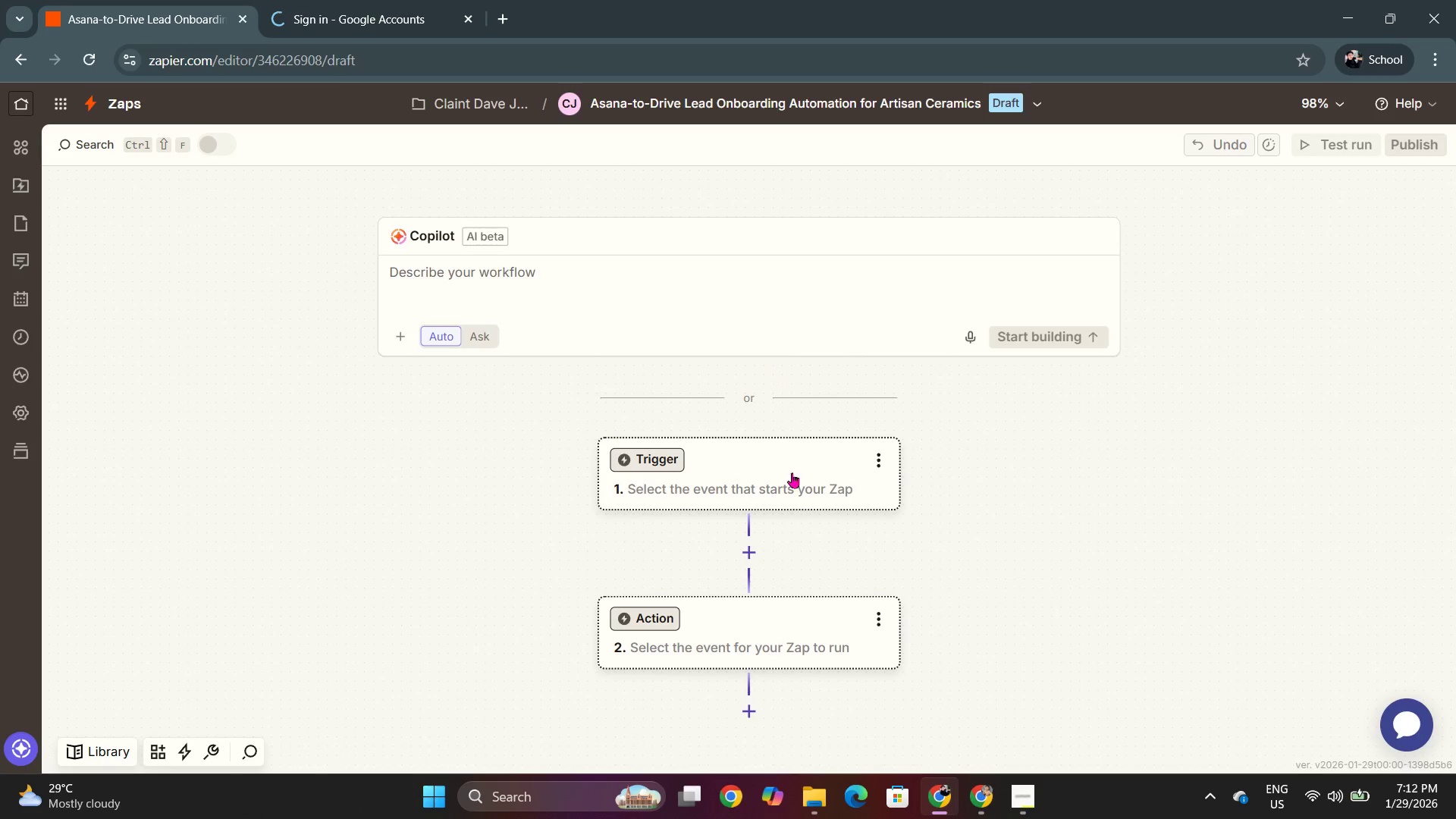 
left_click([775, 483])
 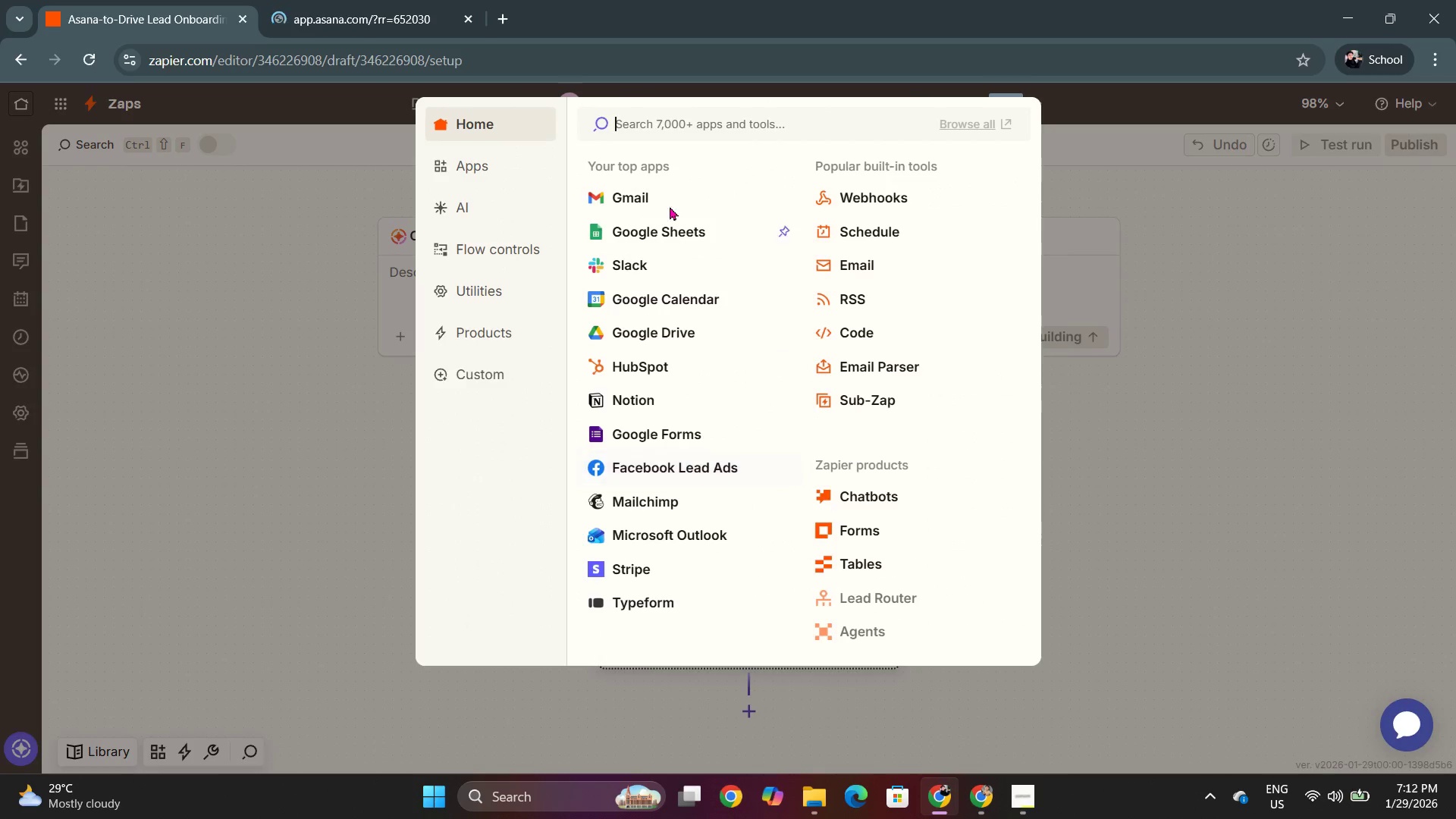 
type(asana)
 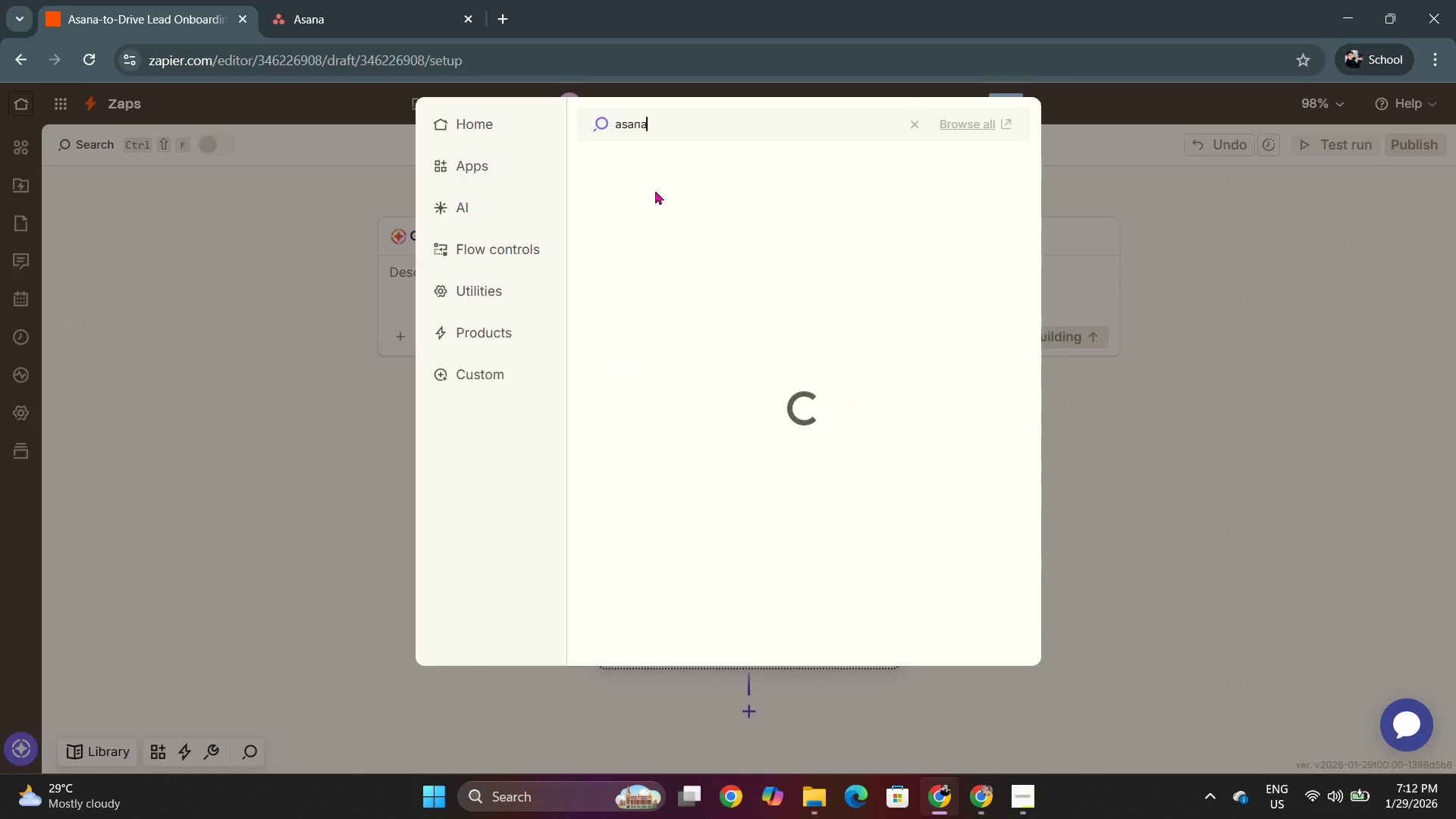 
left_click([657, 171])
 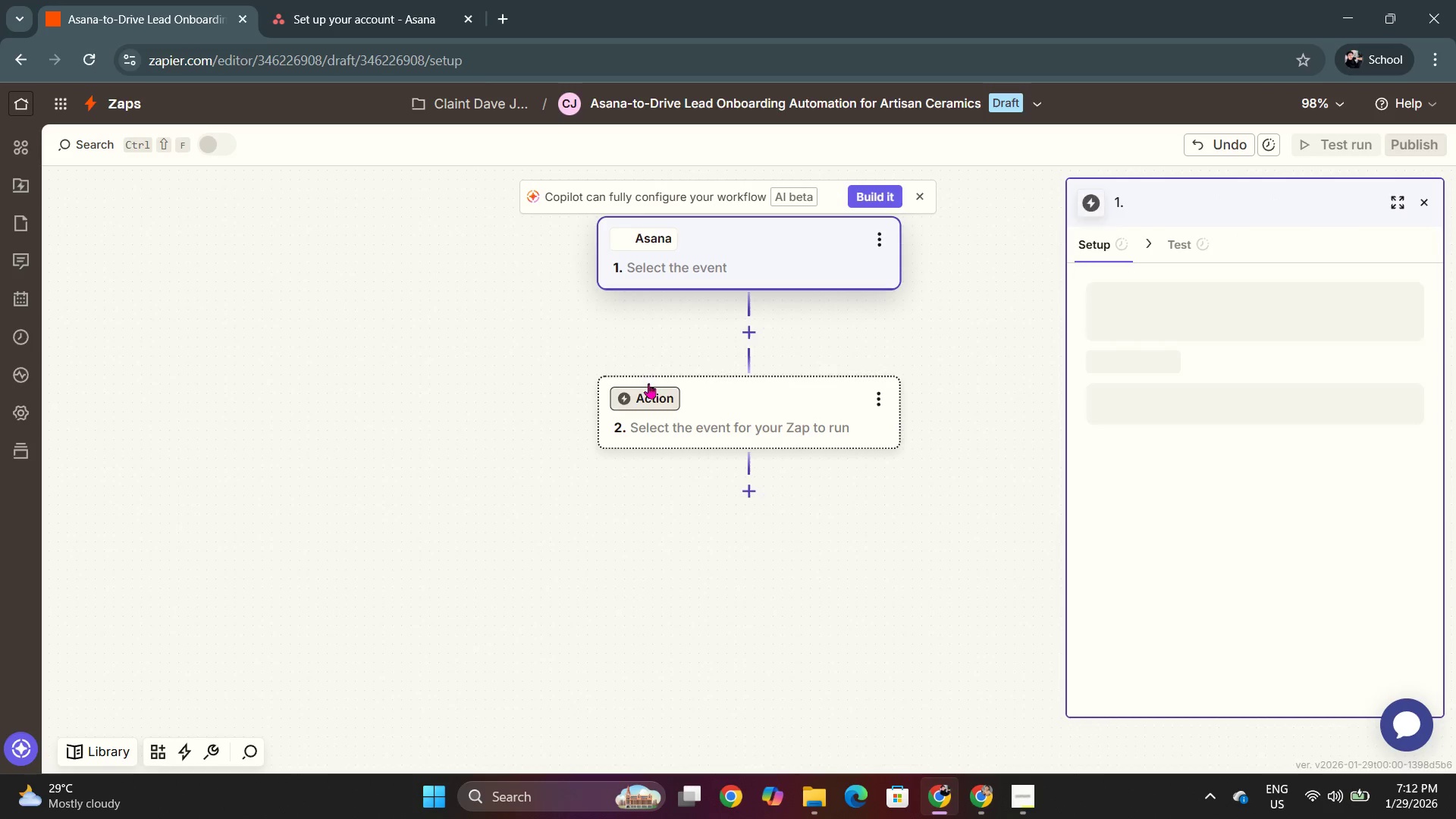 
scroll: coordinate [733, 470], scroll_direction: up, amount: 2.0
 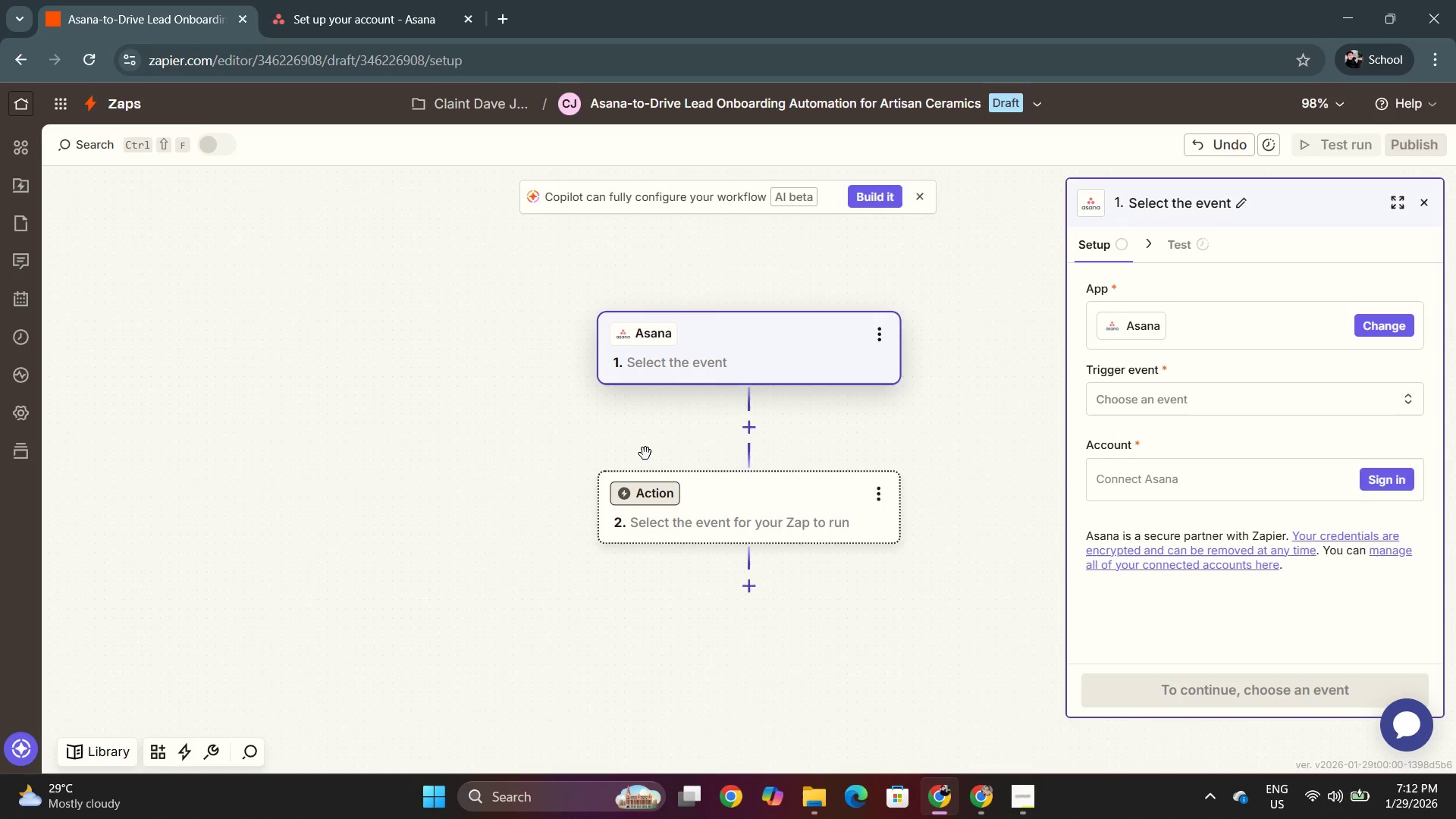 
left_click([1220, 390])
 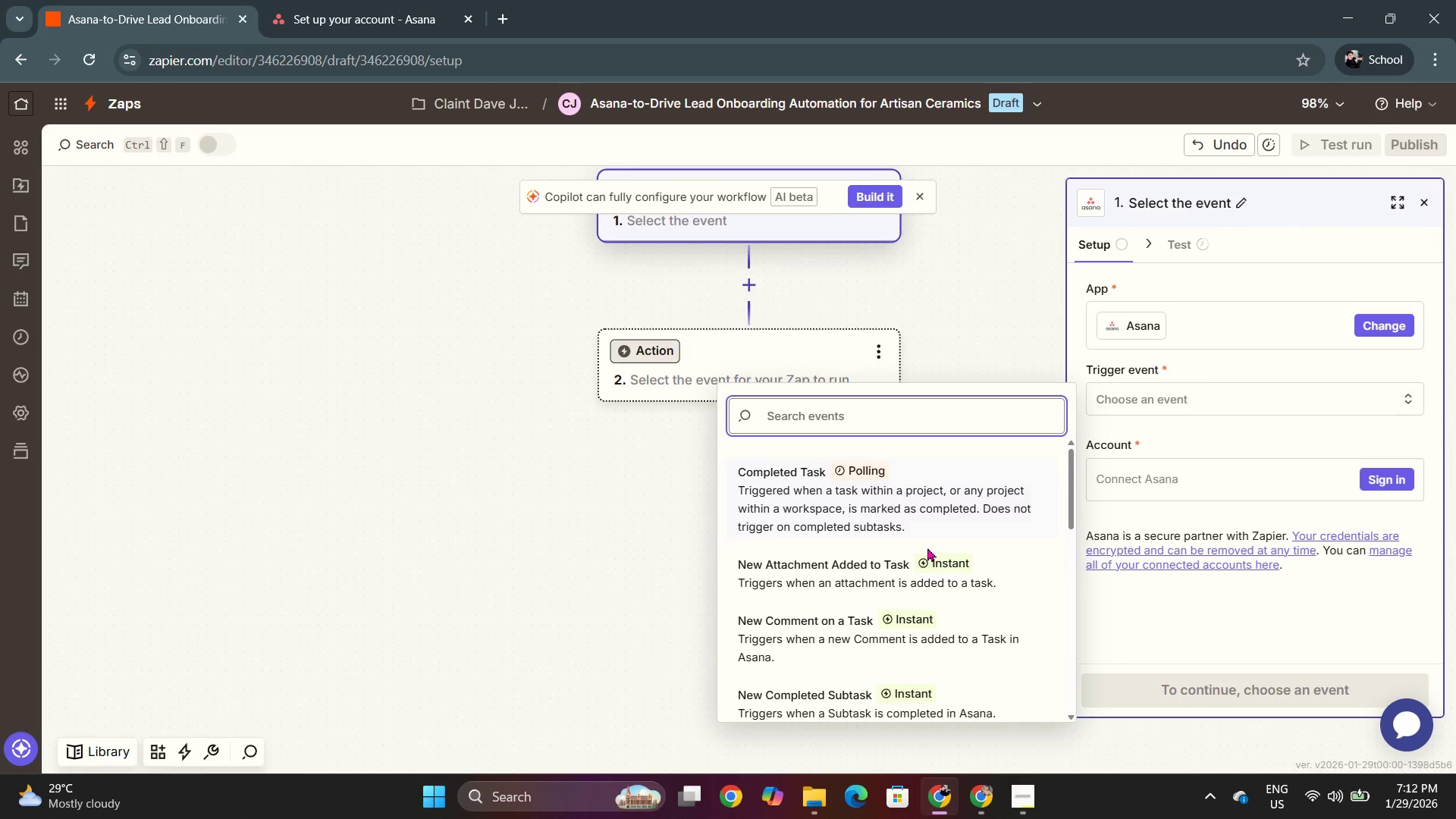 
scroll: coordinate [965, 679], scroll_direction: down, amount: 5.0
 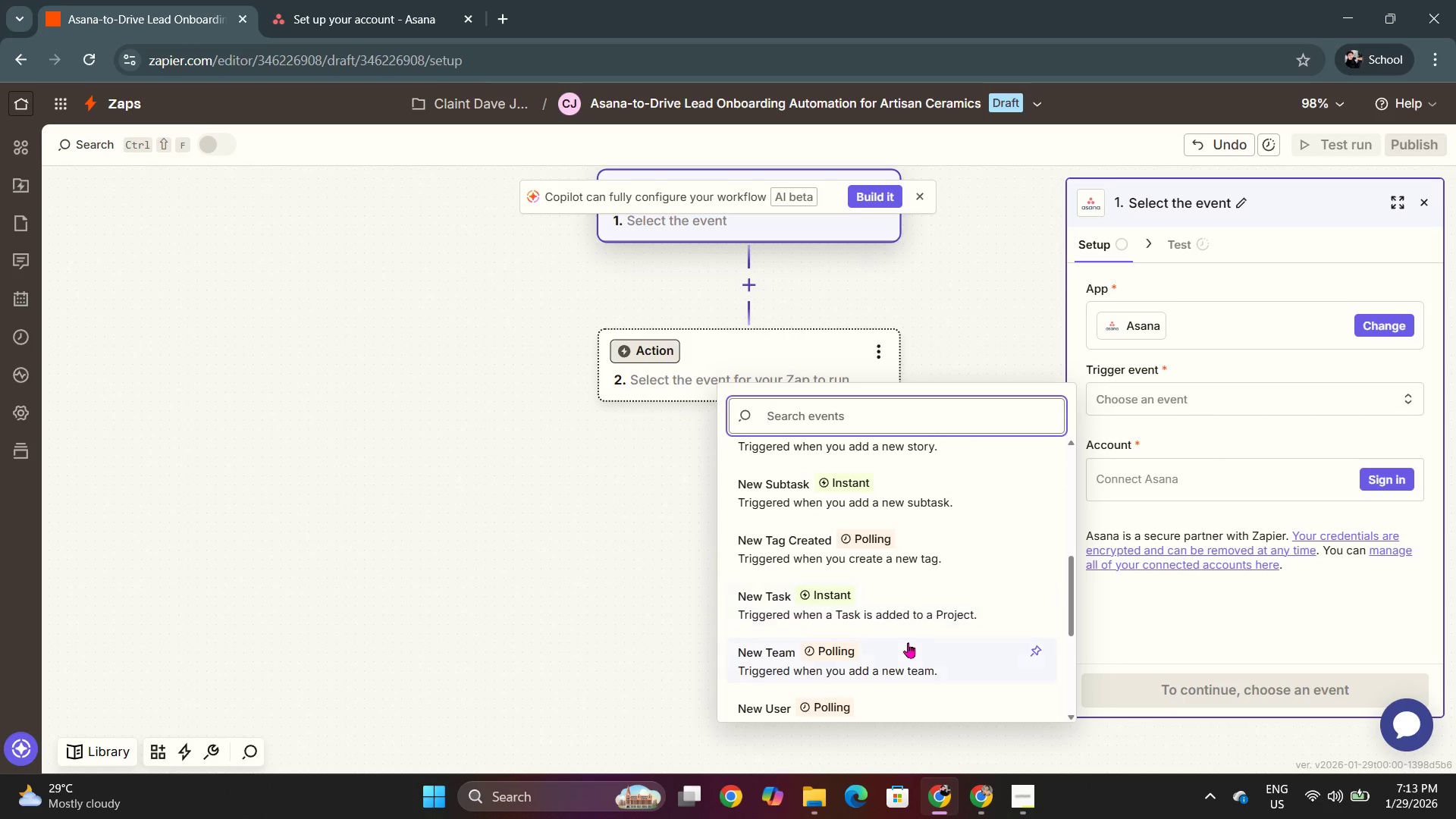 
scroll: coordinate [846, 603], scroll_direction: down, amount: 4.0
 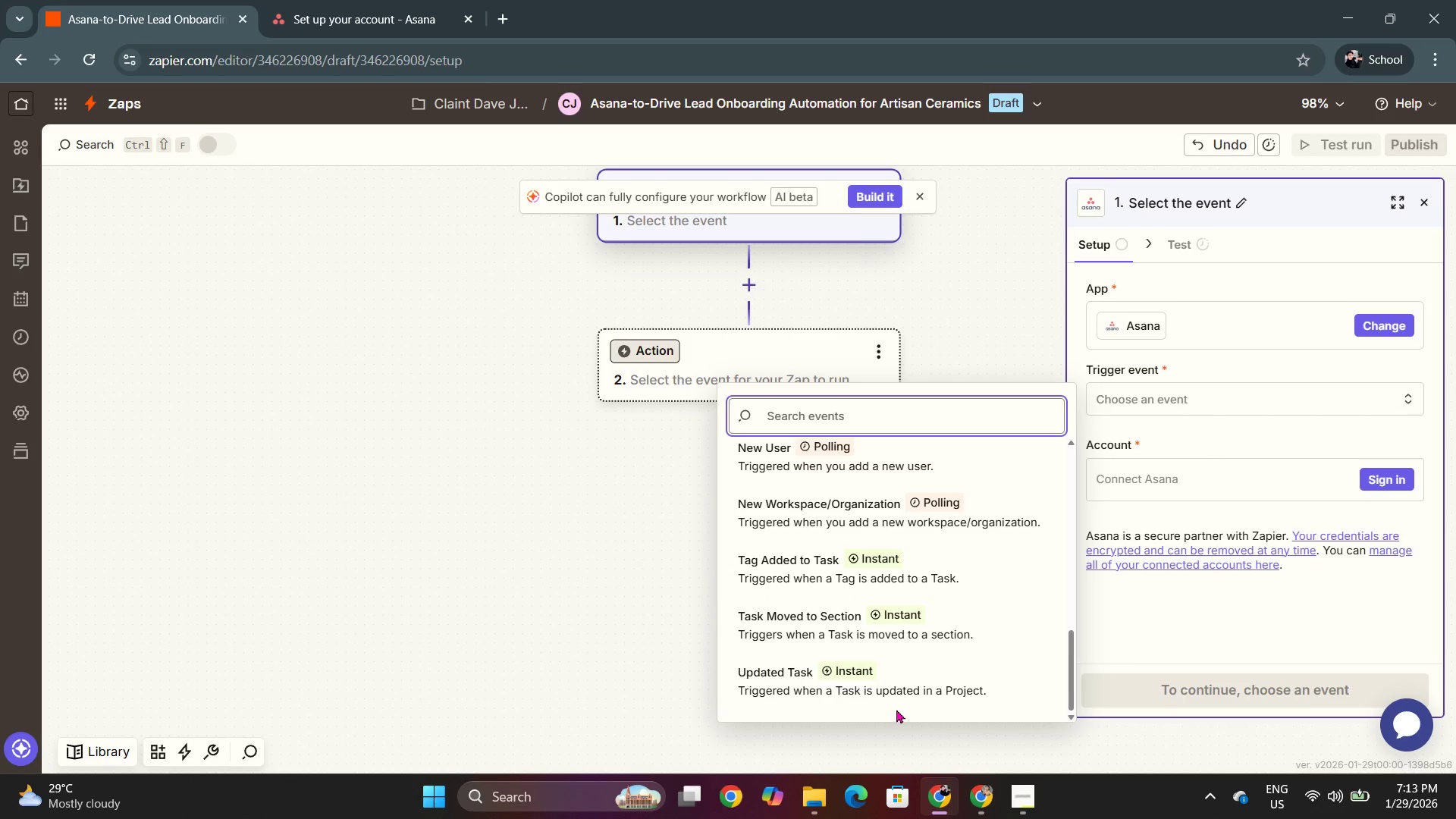 
left_click([915, 685])
 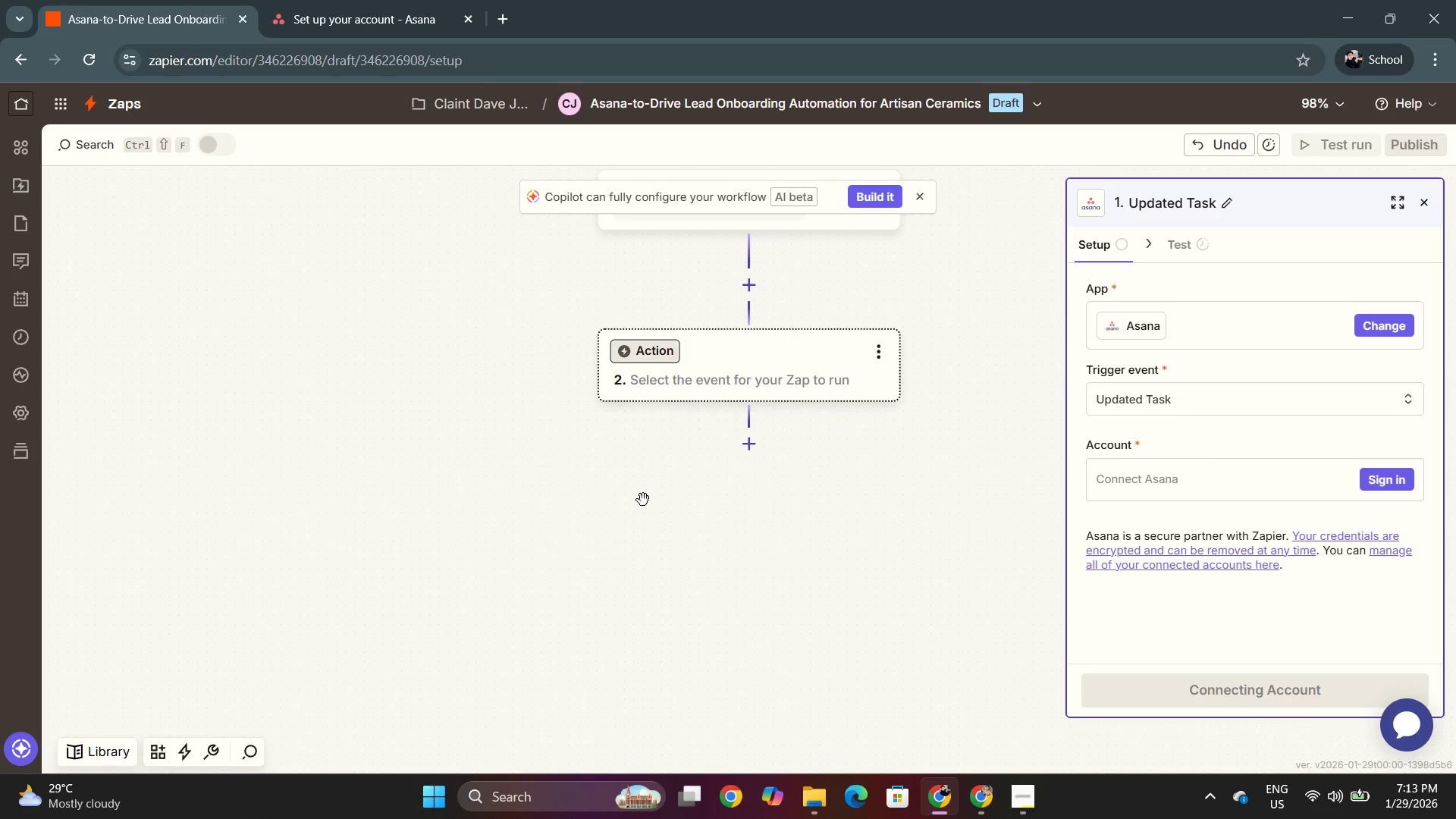 
scroll: coordinate [644, 493], scroll_direction: up, amount: 3.0
 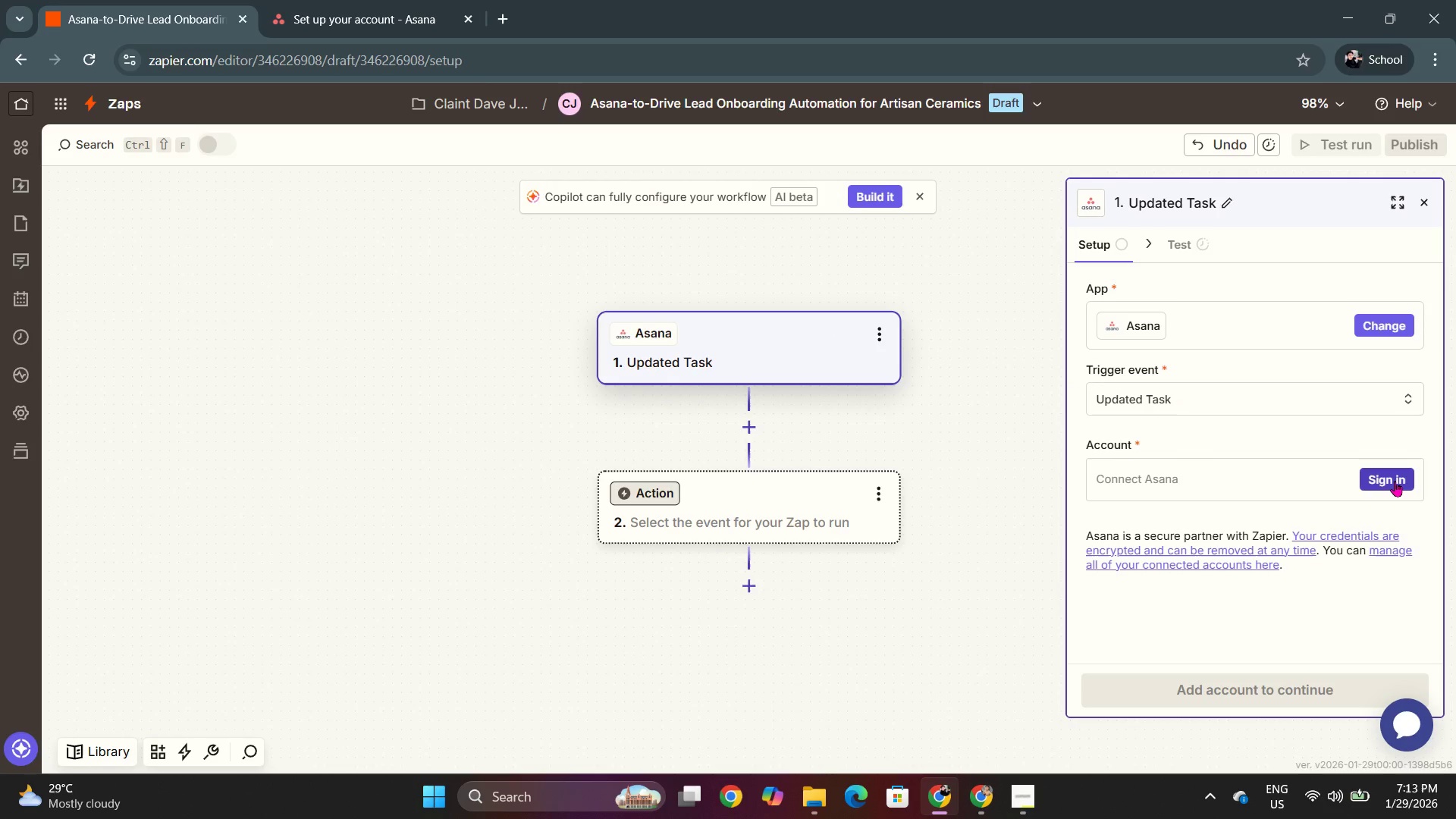 
left_click_drag(start_coordinate=[318, 0], to_coordinate=[340, 0])
 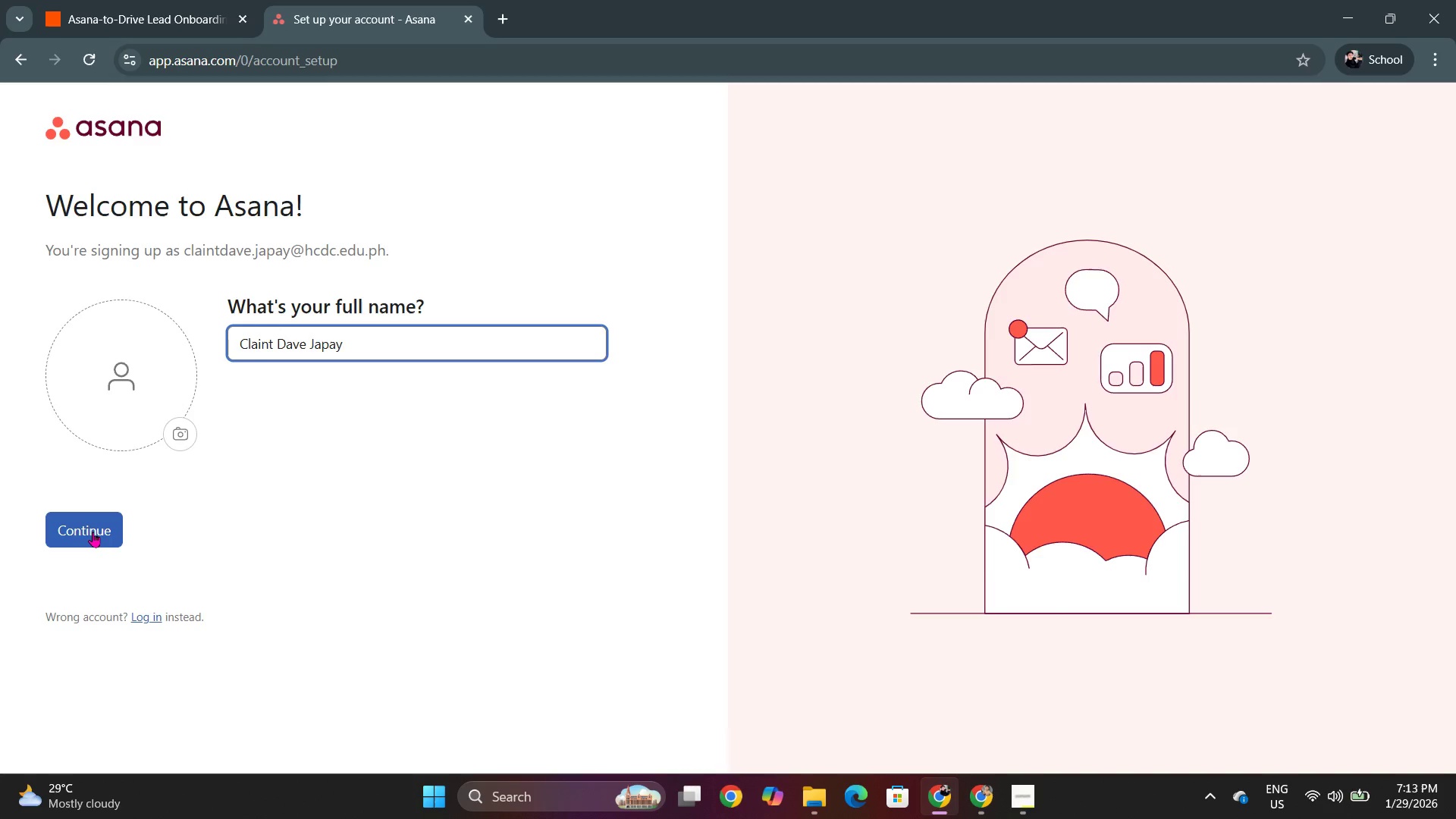 
left_click([93, 532])
 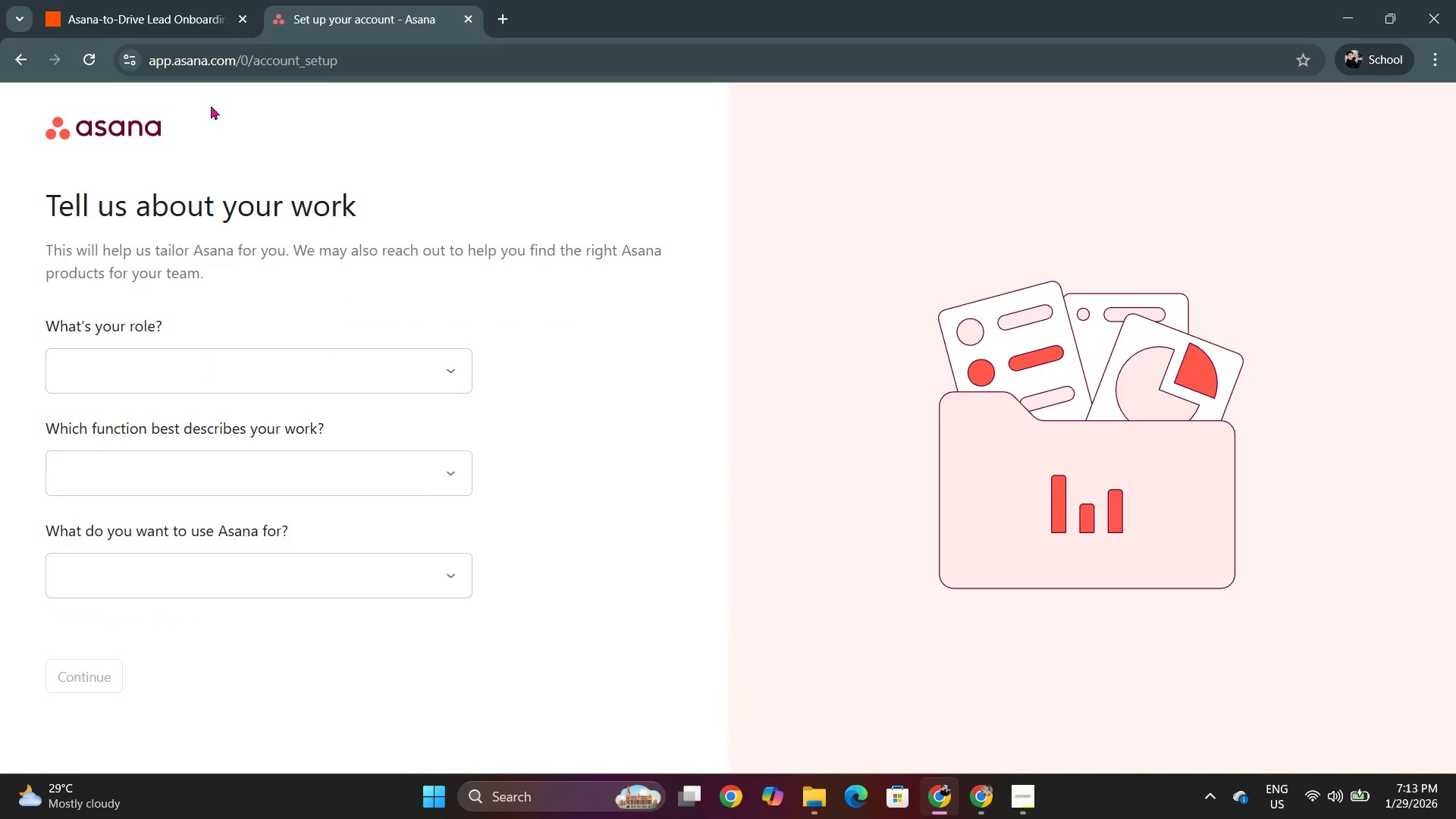 
left_click([206, 382])
 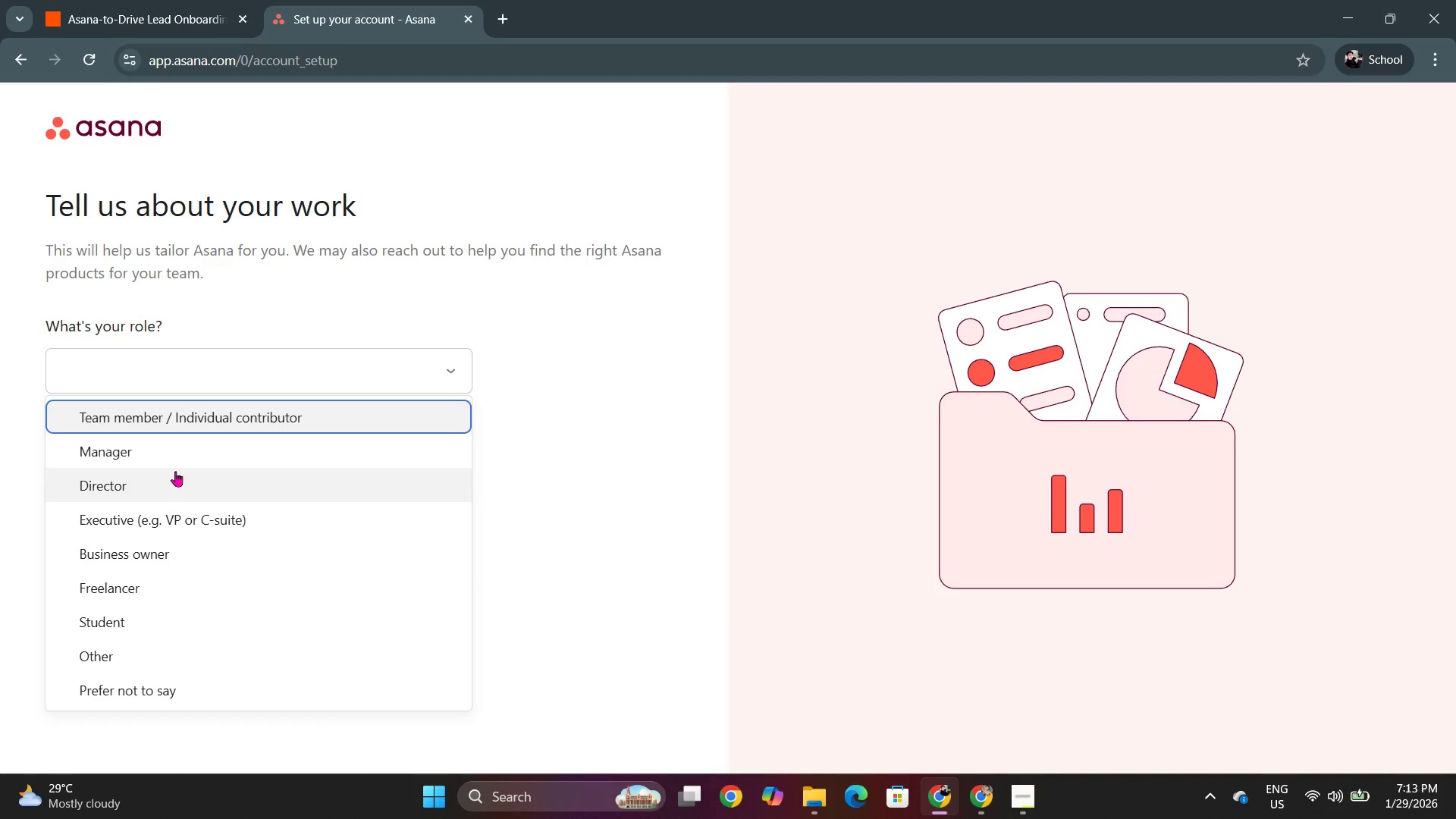 
left_click([180, 479])
 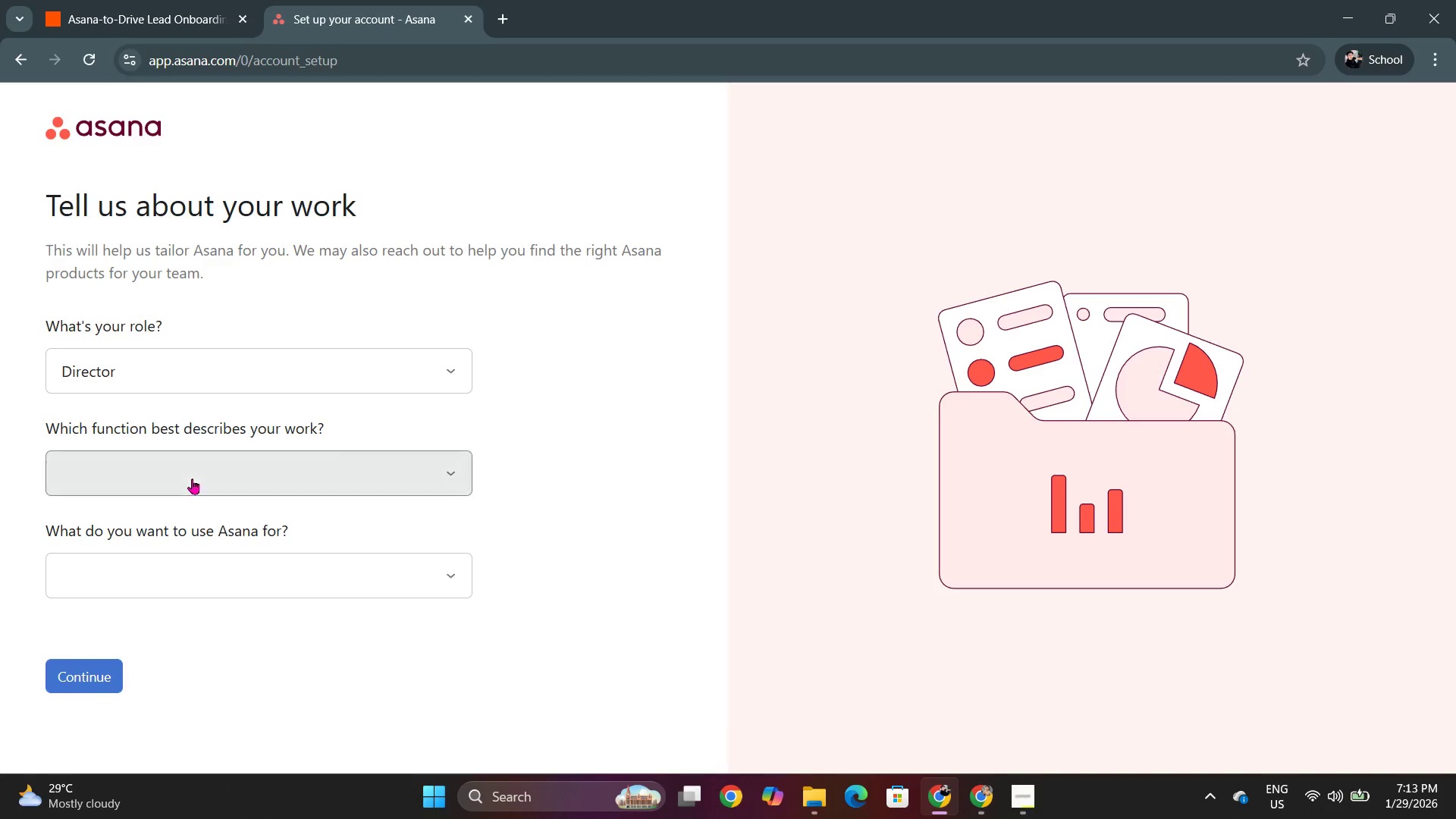 
double_click([218, 563])
 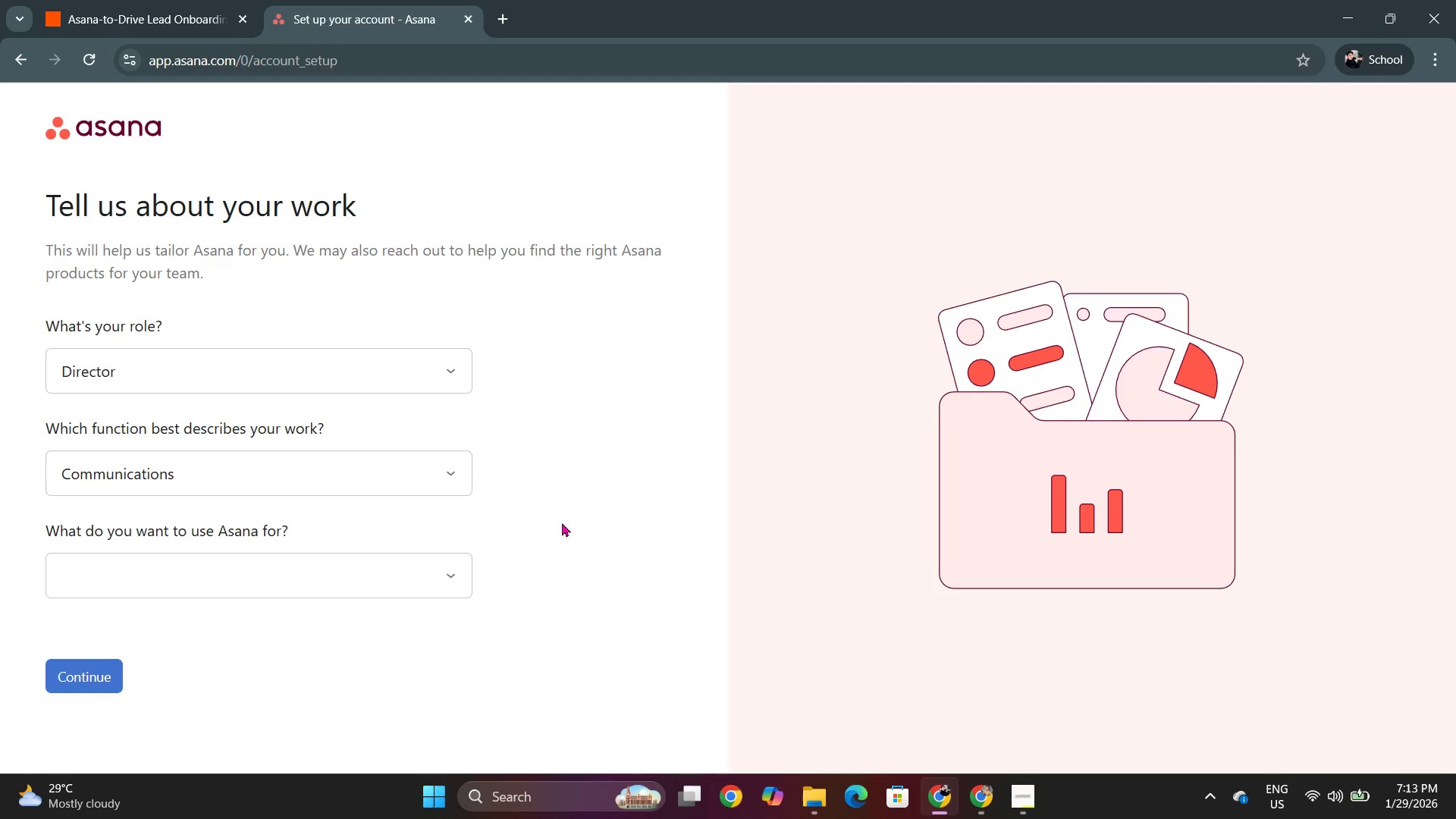 
double_click([234, 573])
 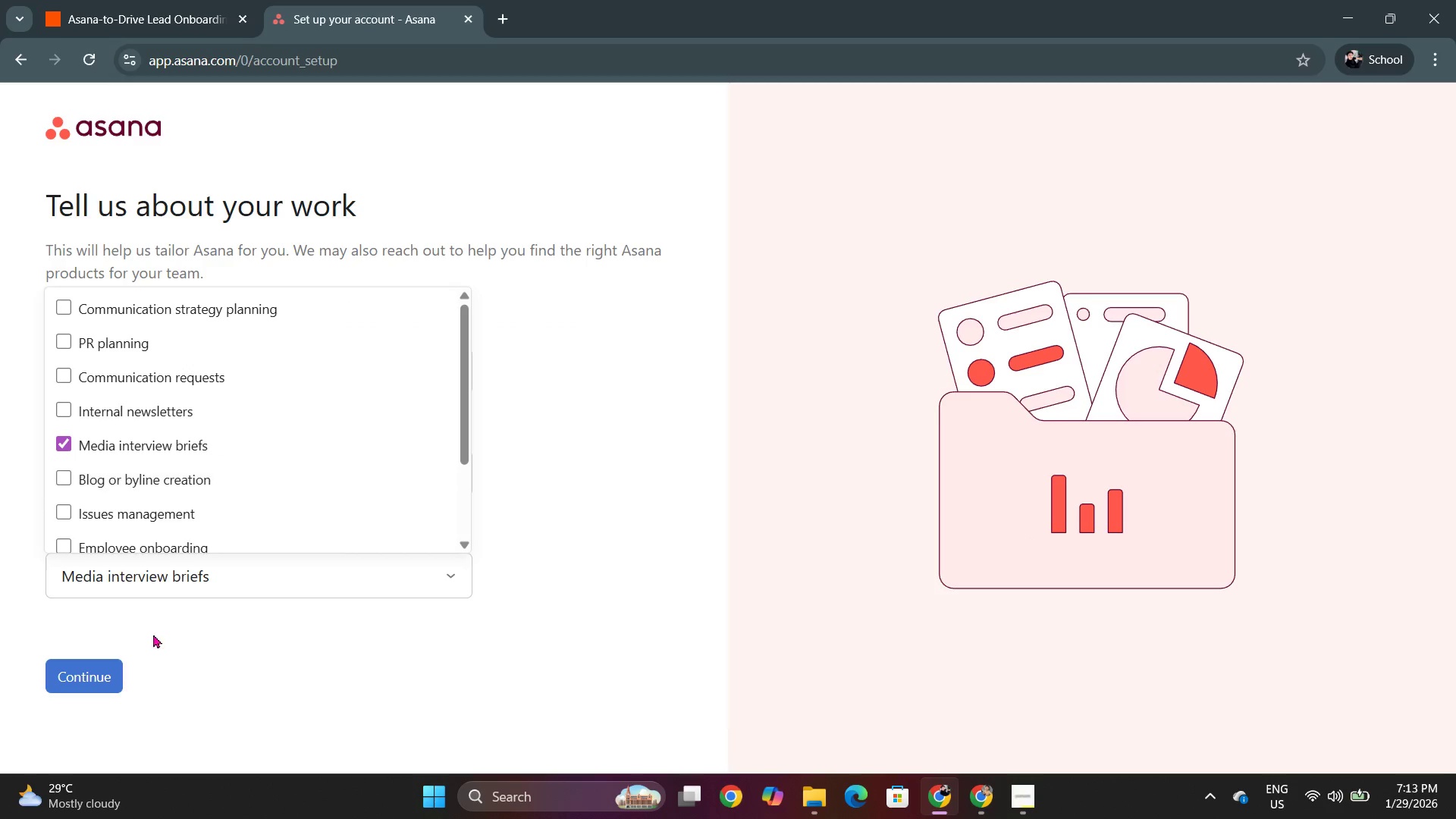 
double_click([89, 685])
 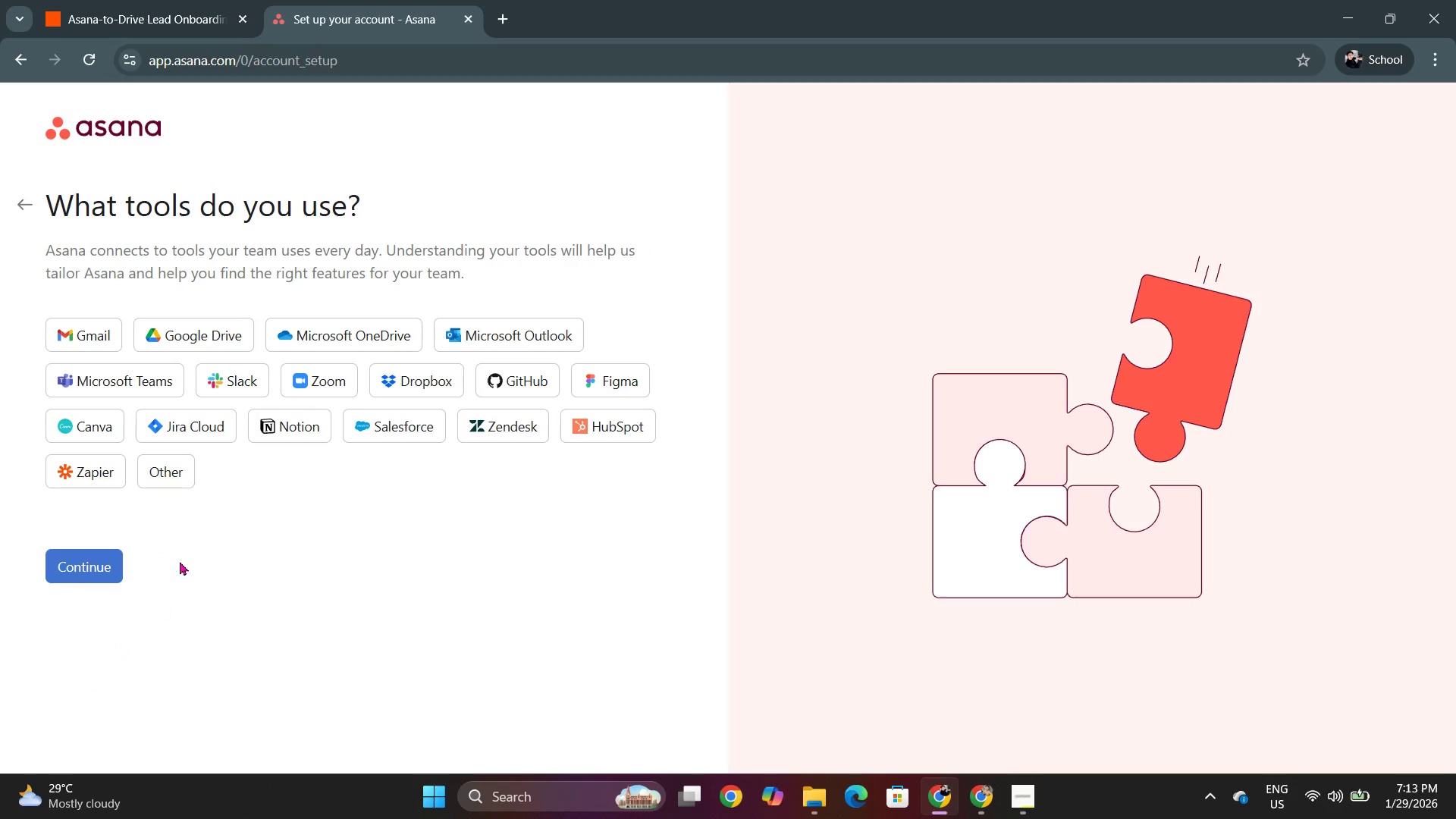 
left_click([105, 553])
 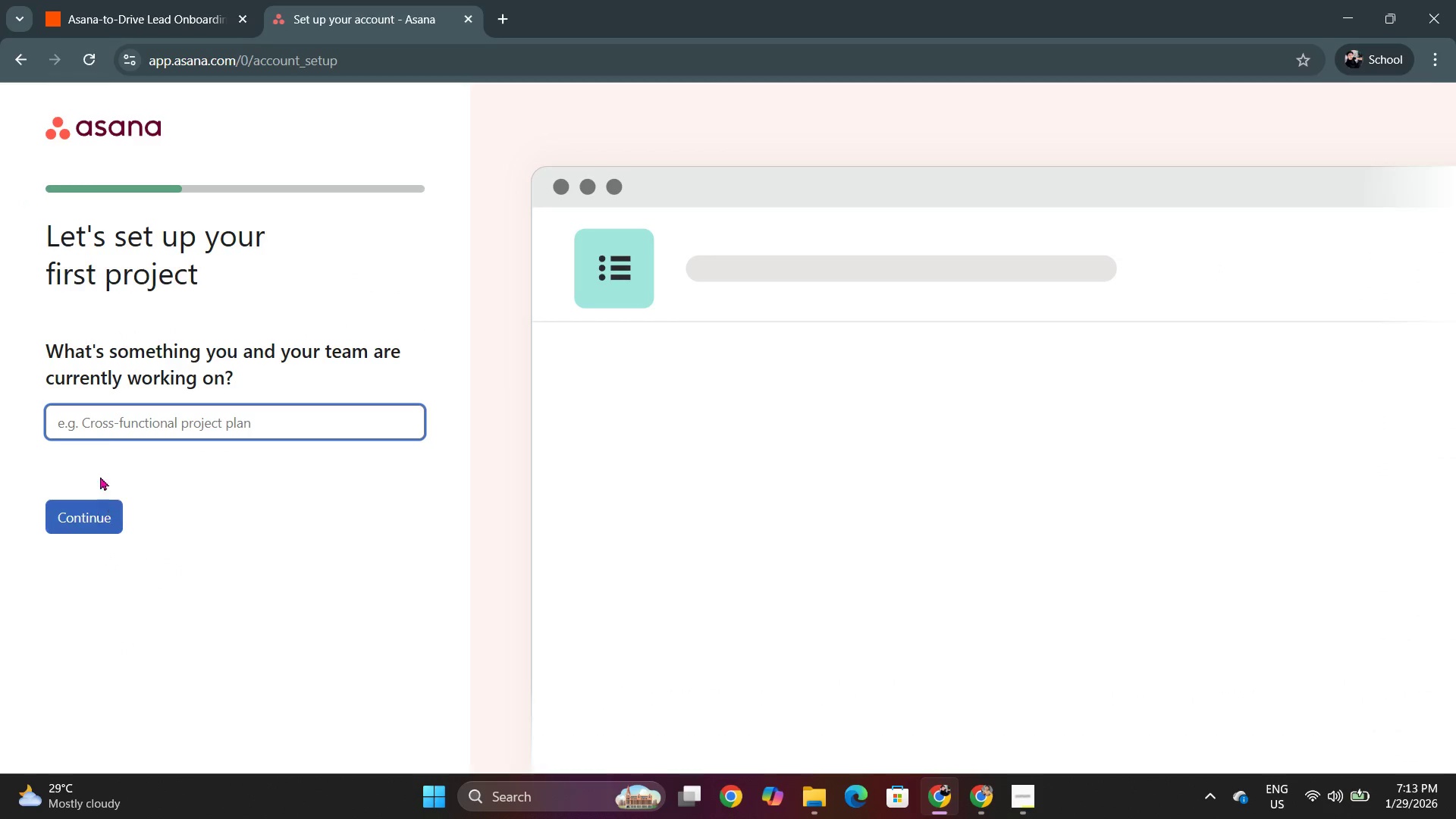 
left_click([111, 428])
 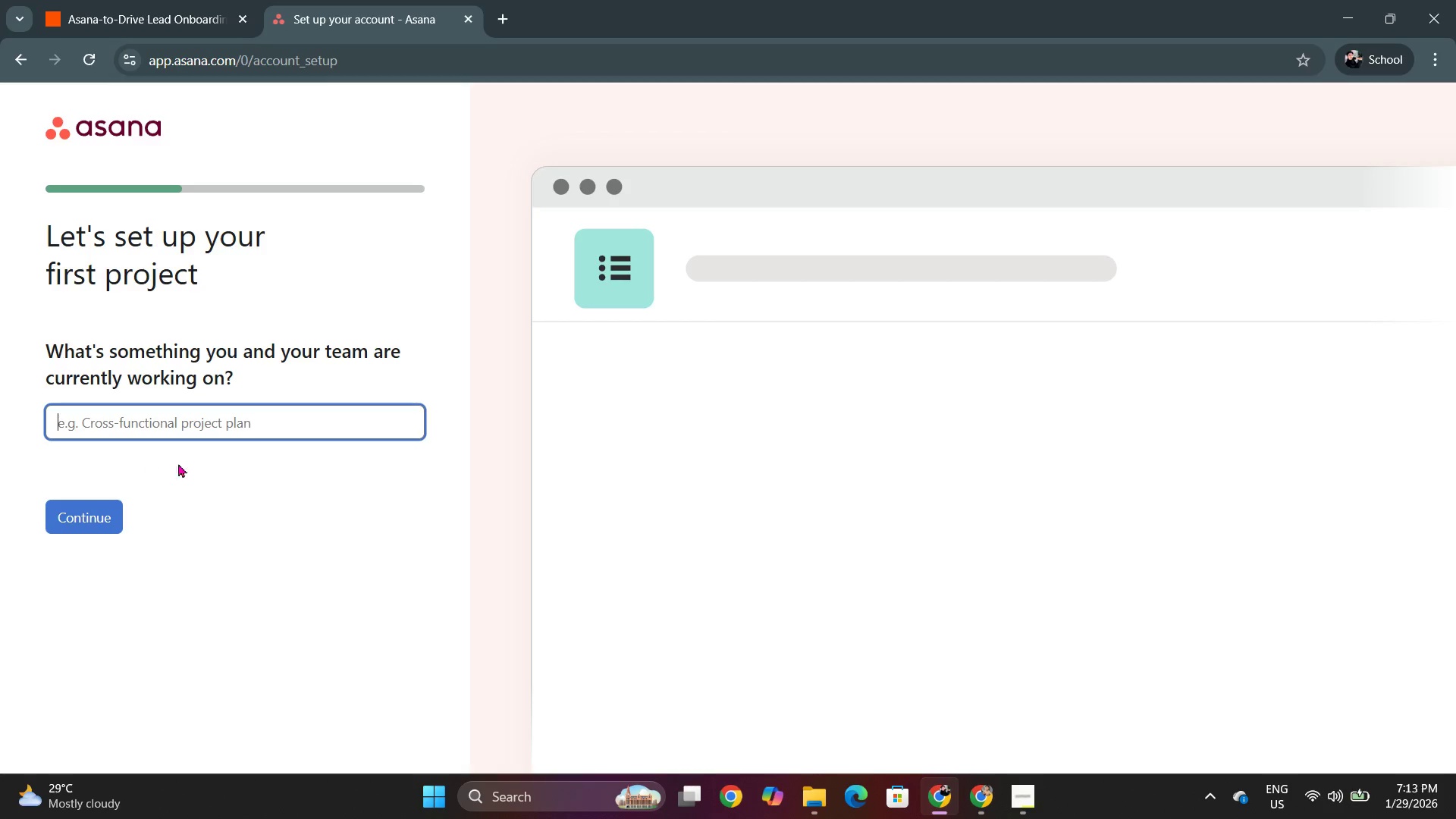 
key(CapsLock)
 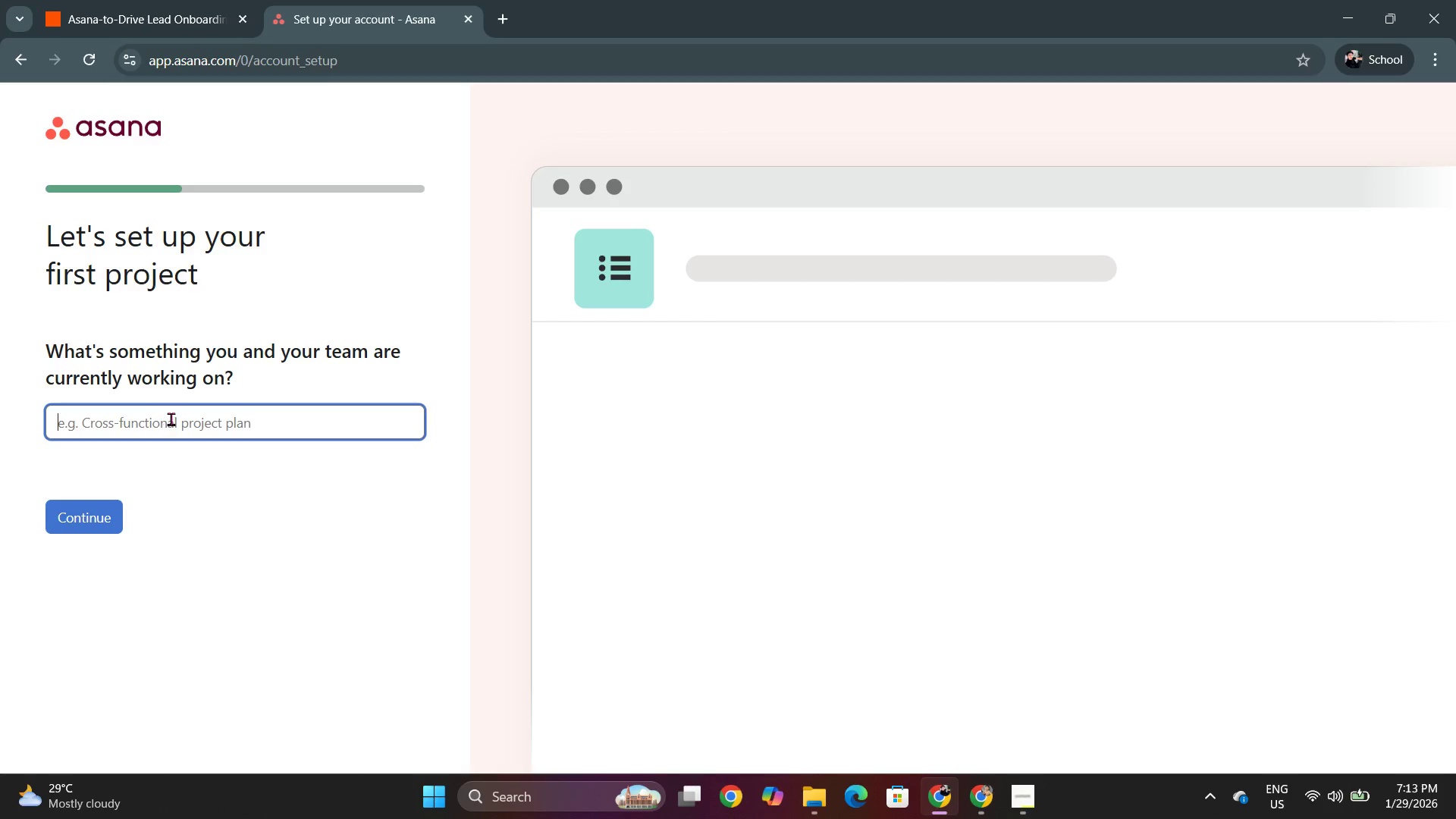 
left_click([171, 419])
 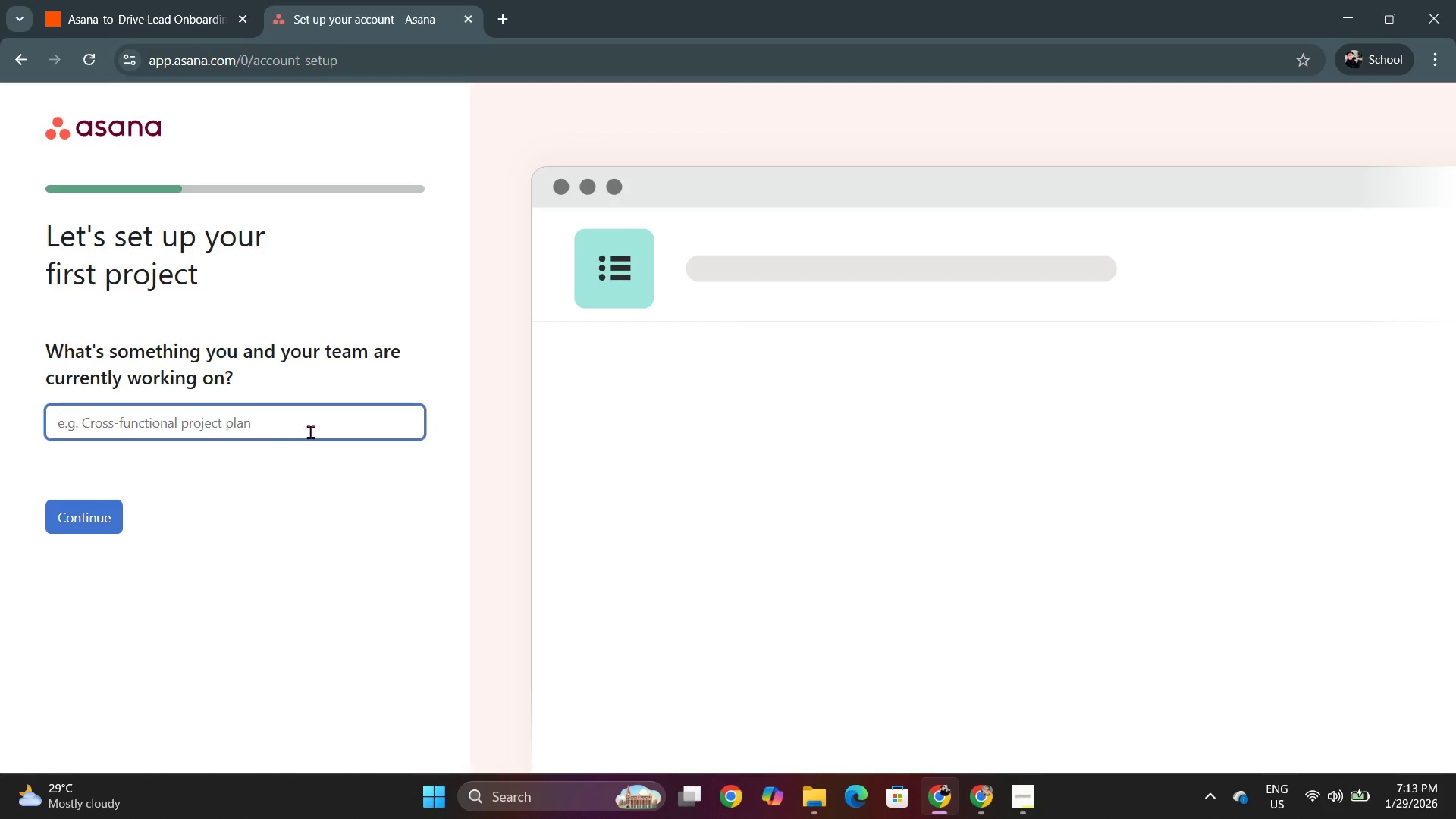 
left_click([231, 429])
 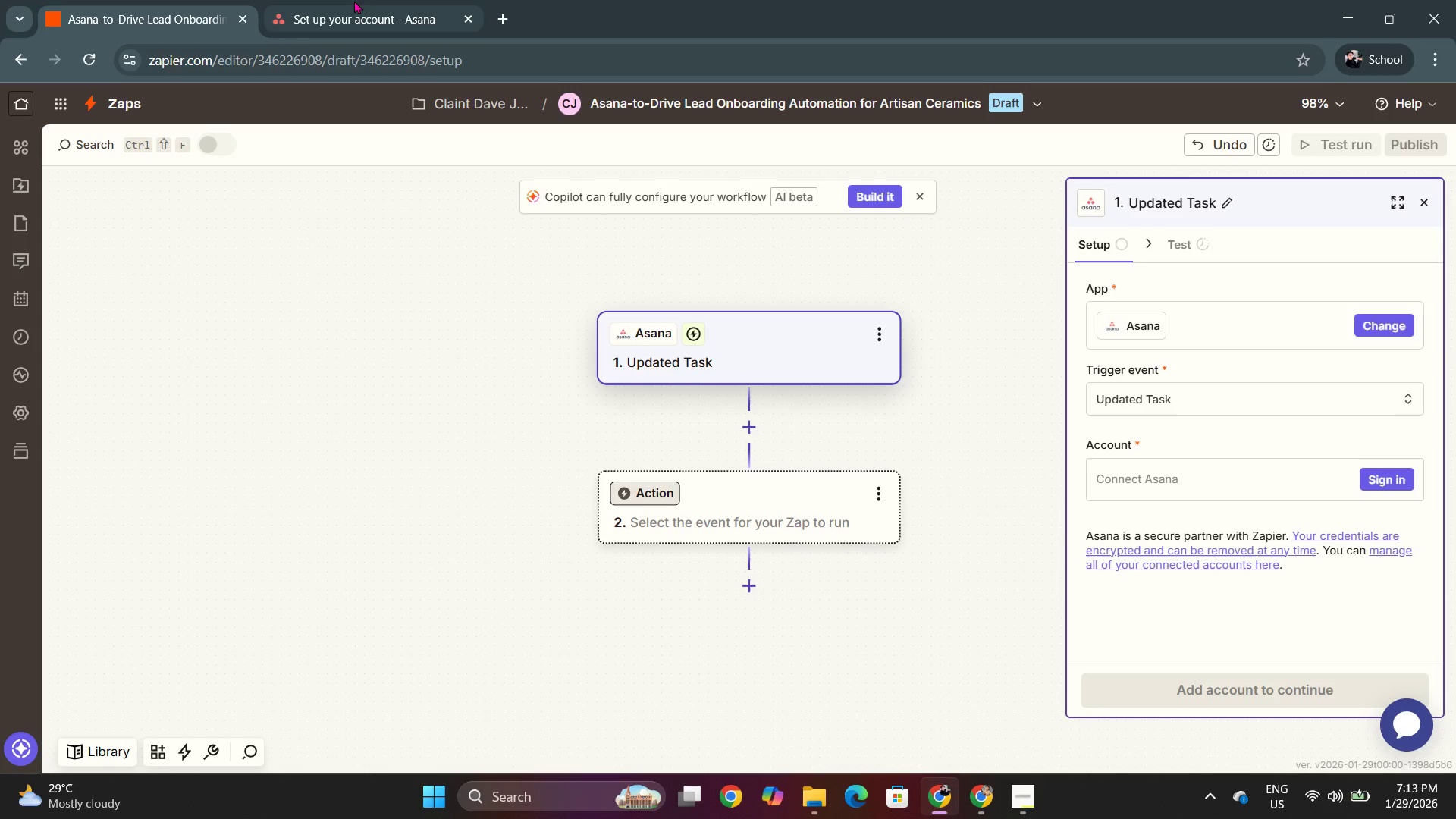 
left_click([375, 0])
 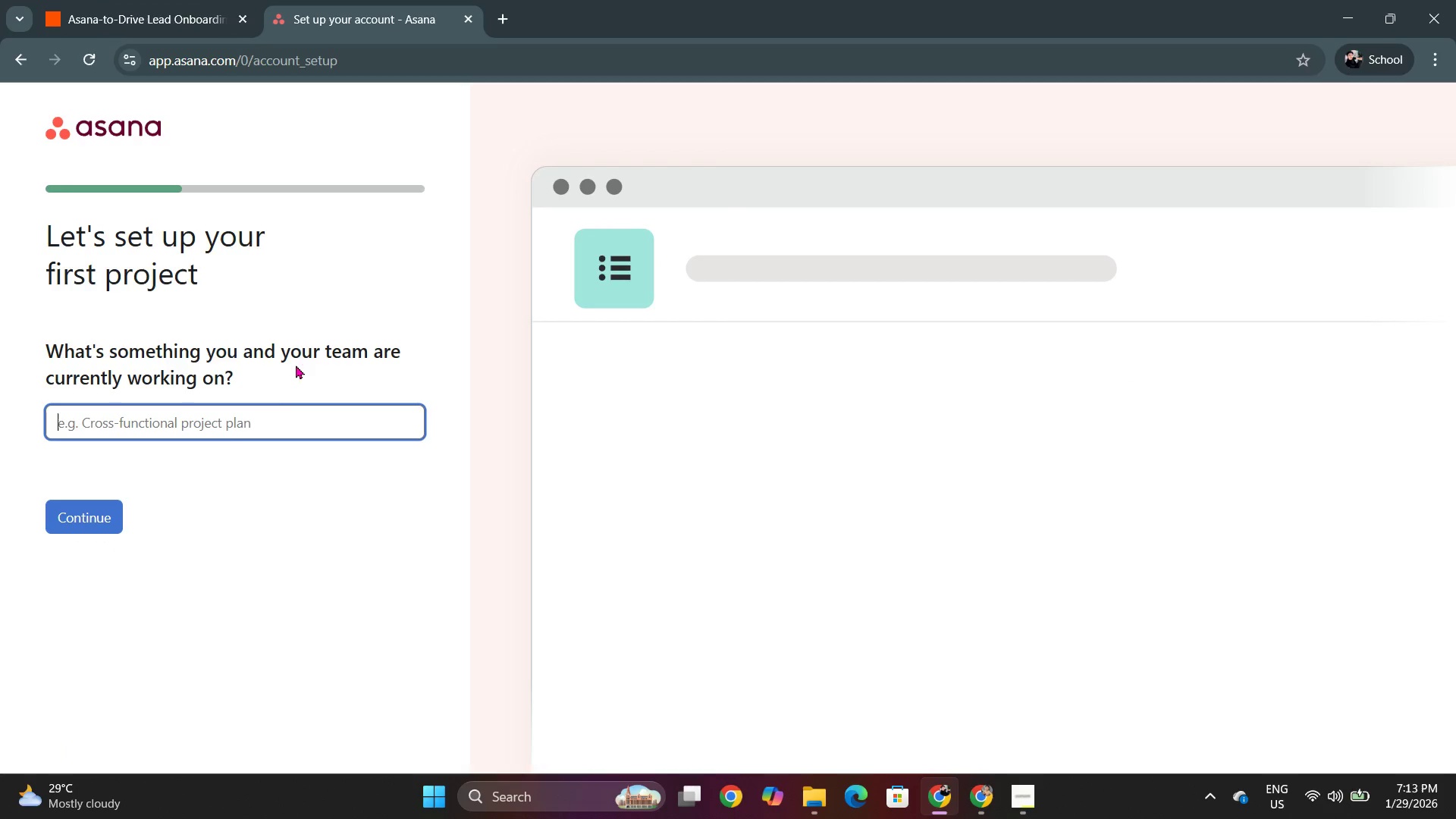 
key(Control+V)
 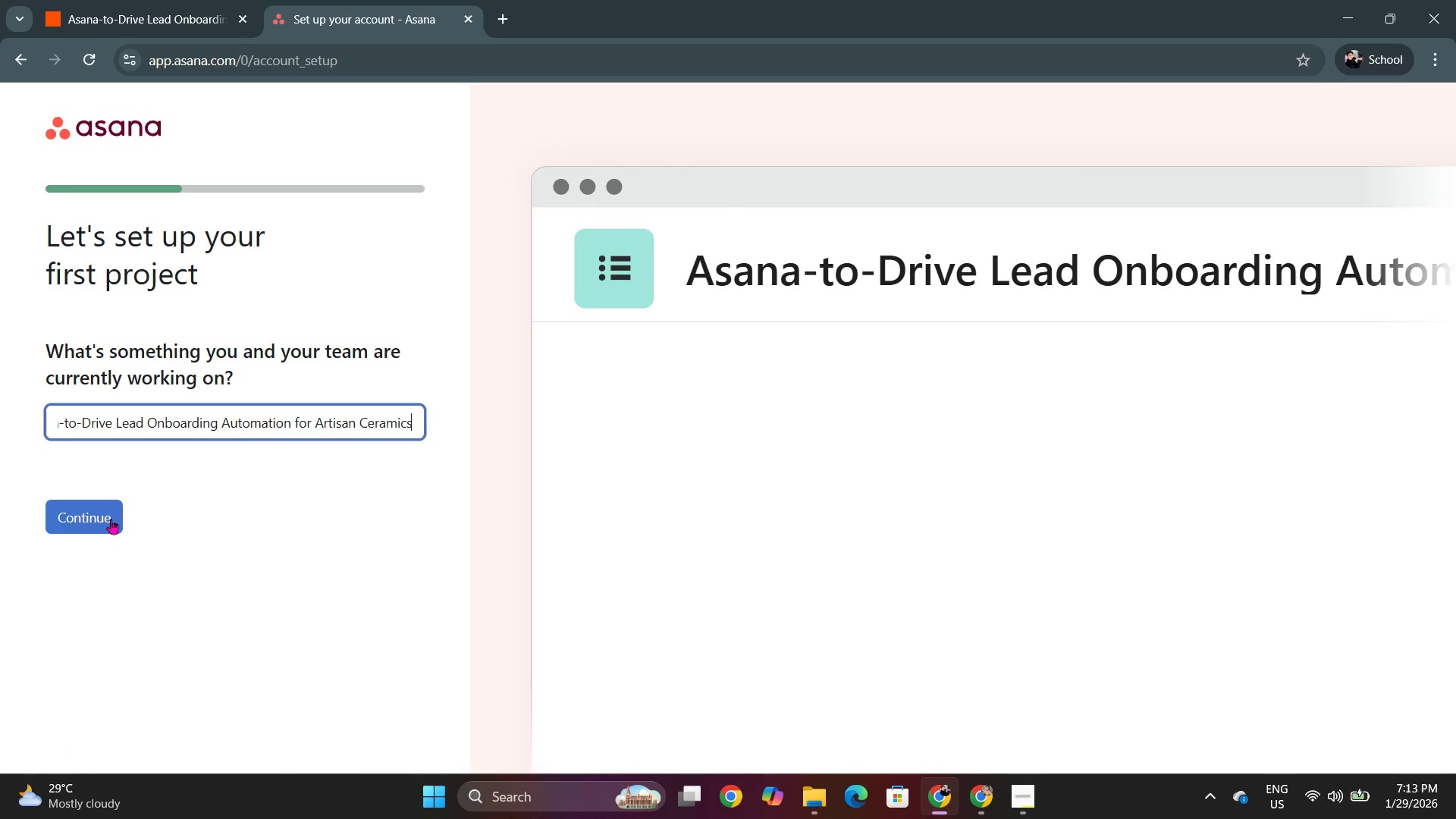 
left_click([99, 519])
 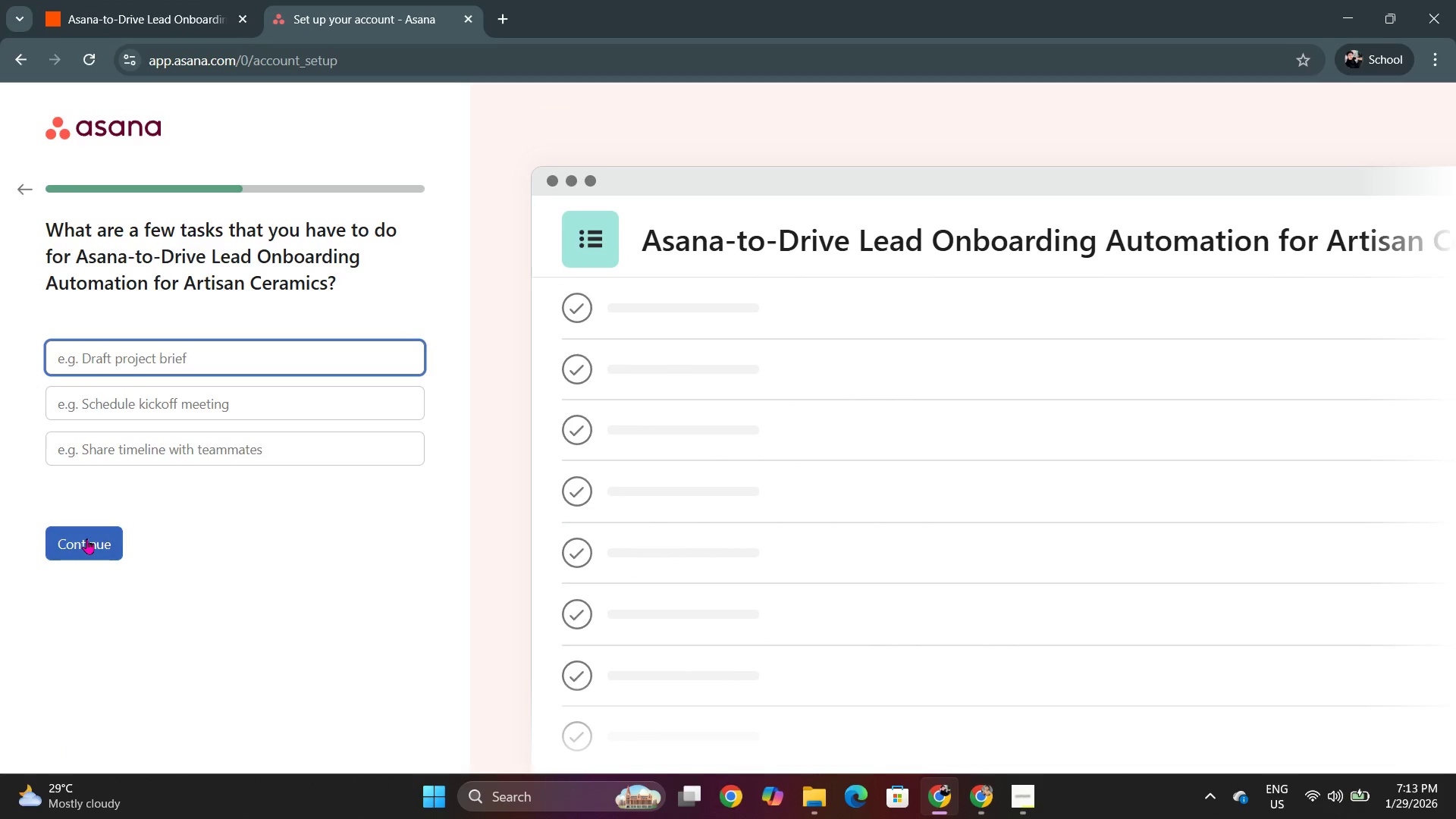 
left_click([103, 556])
 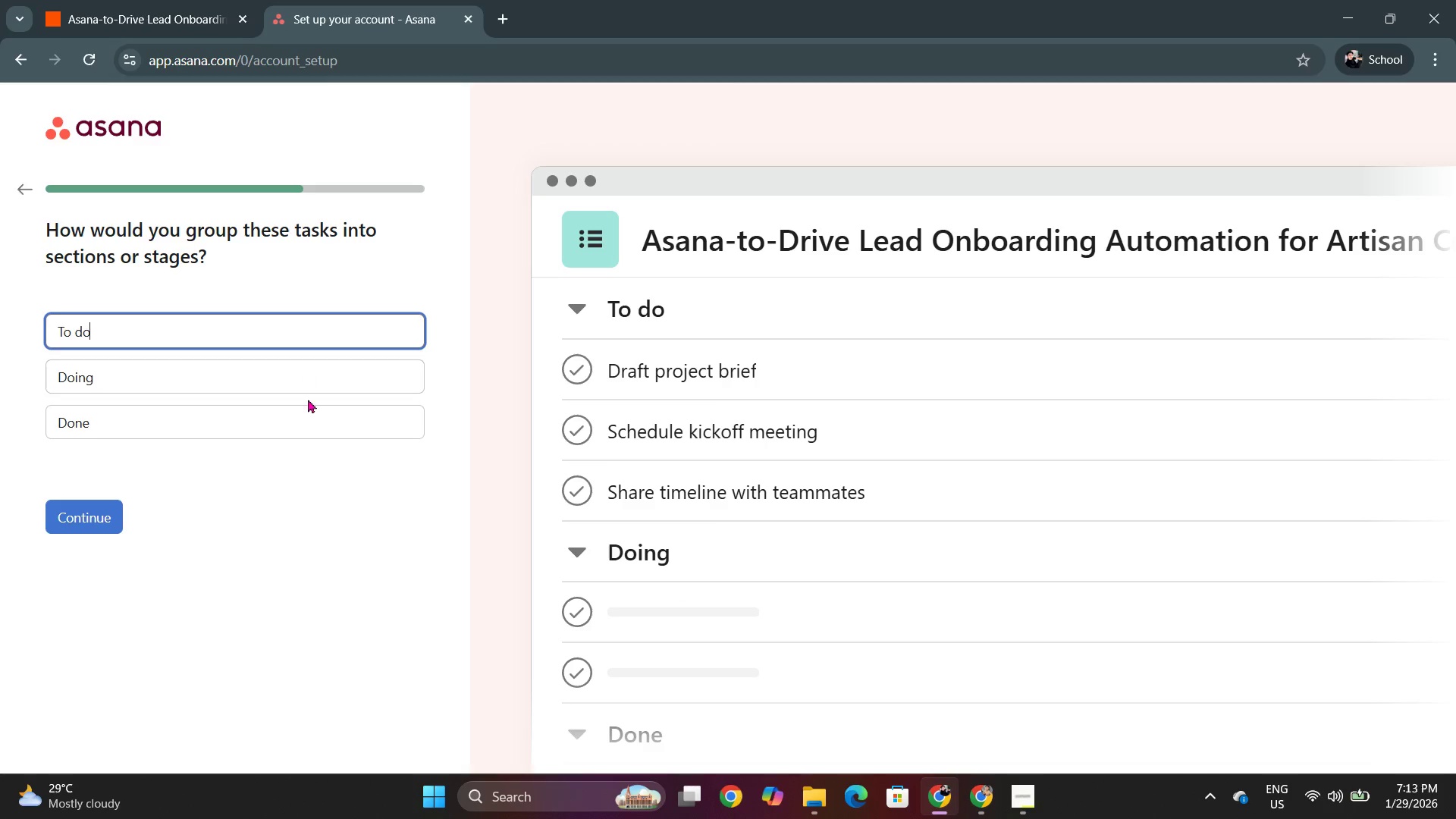 
left_click_drag(start_coordinate=[161, 344], to_coordinate=[39, 332])
 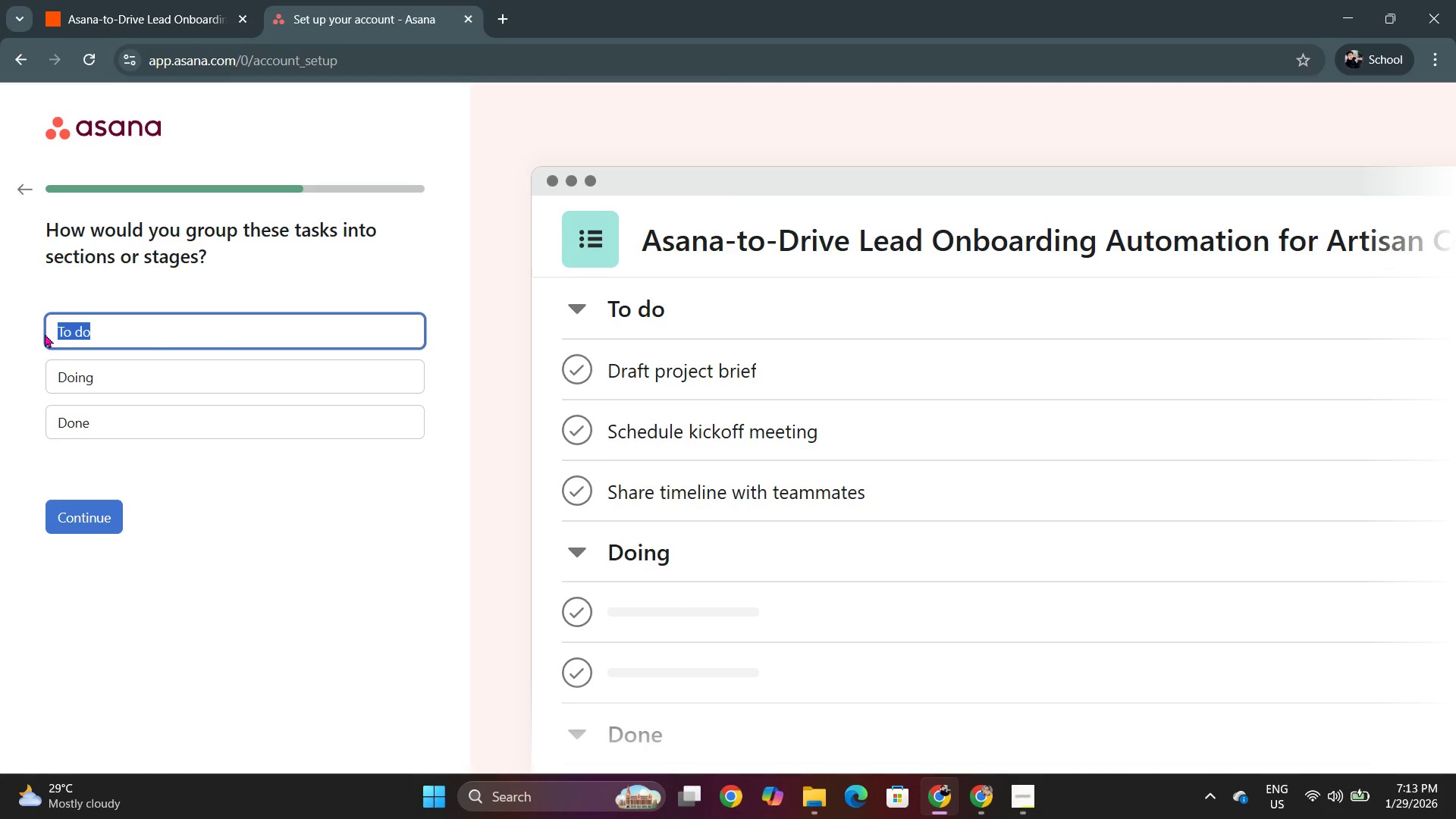 
wait(6.34)
 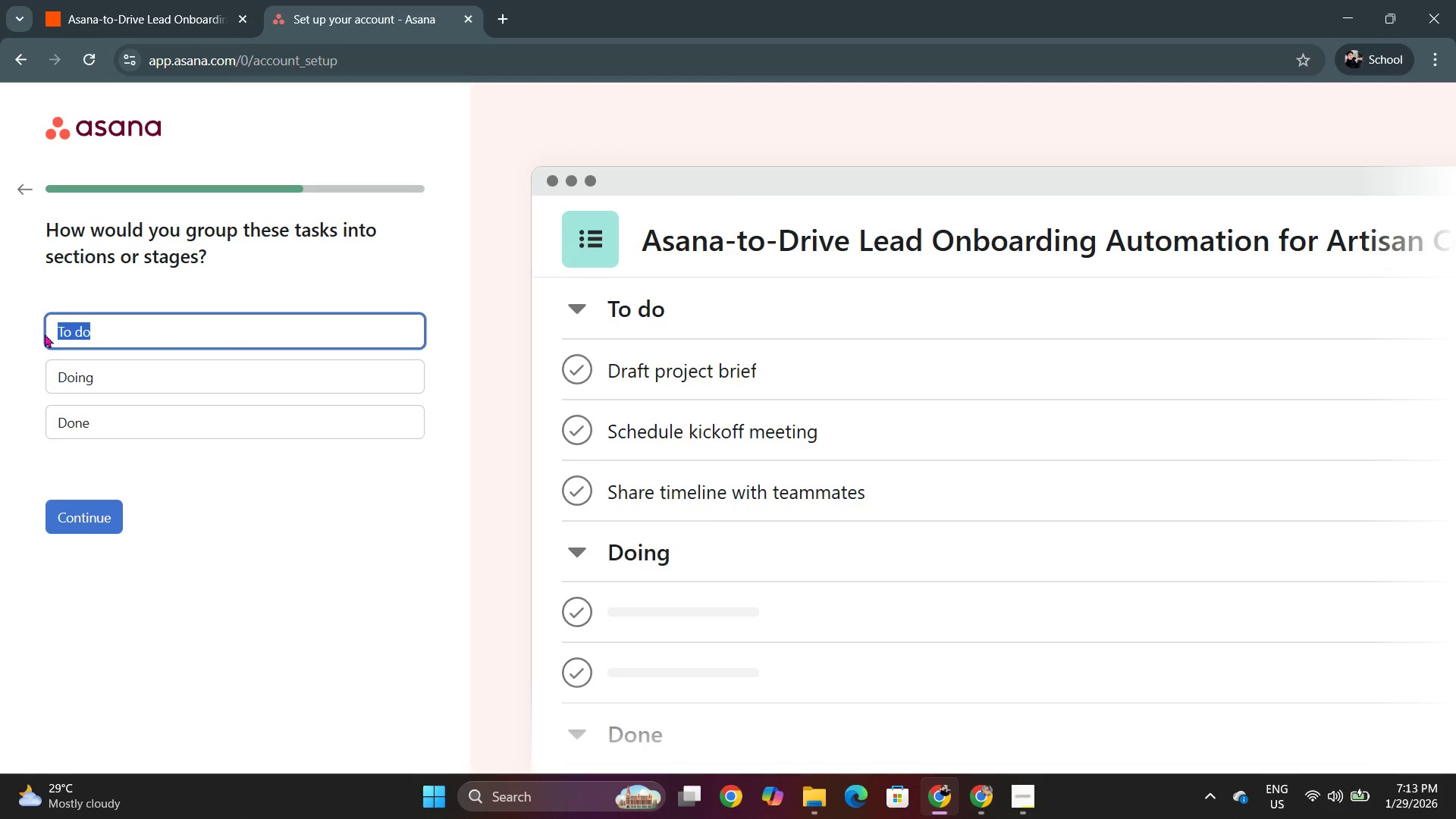 
key(Alt+AltLeft)
 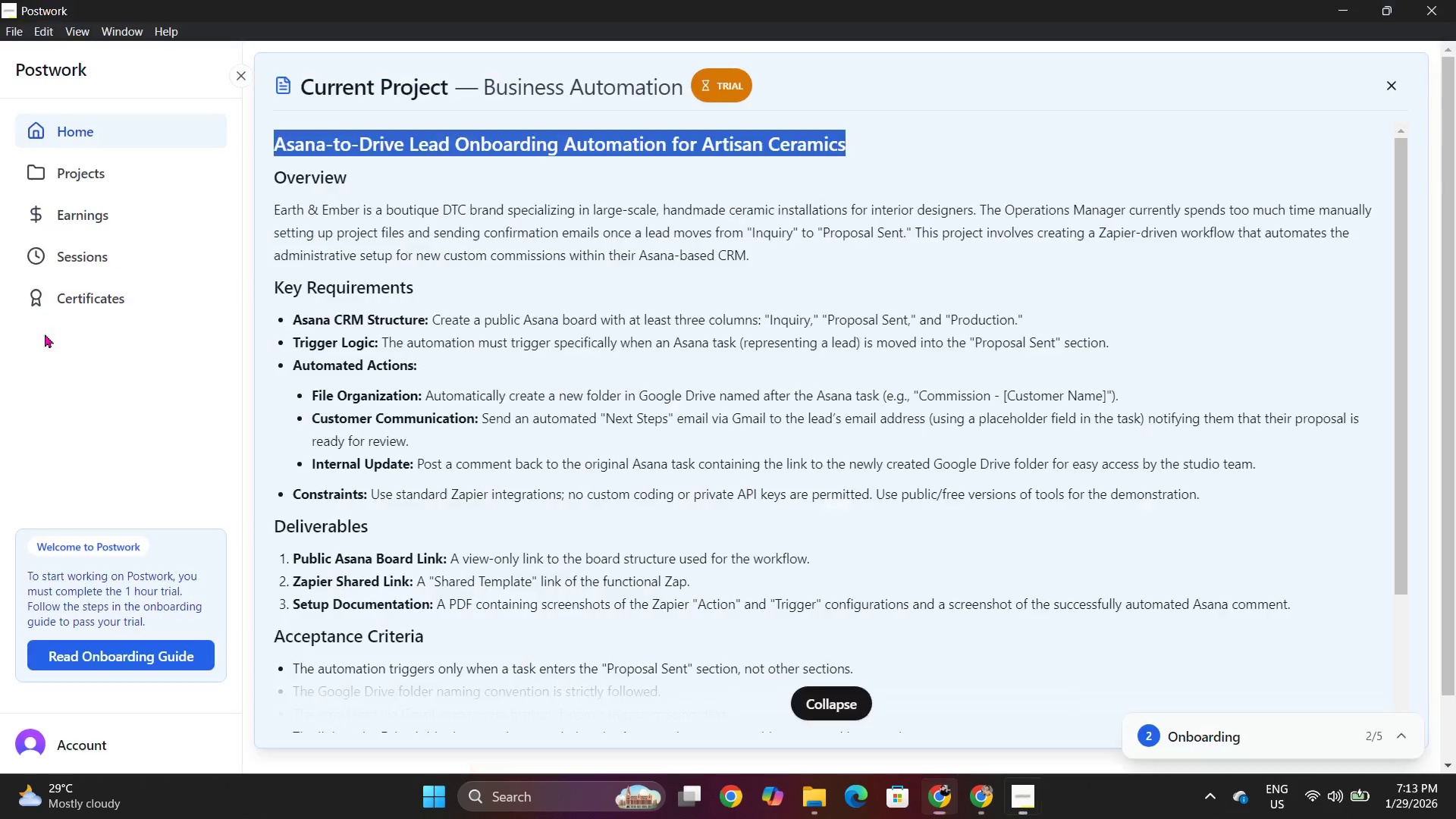 
key(Alt+Tab)